 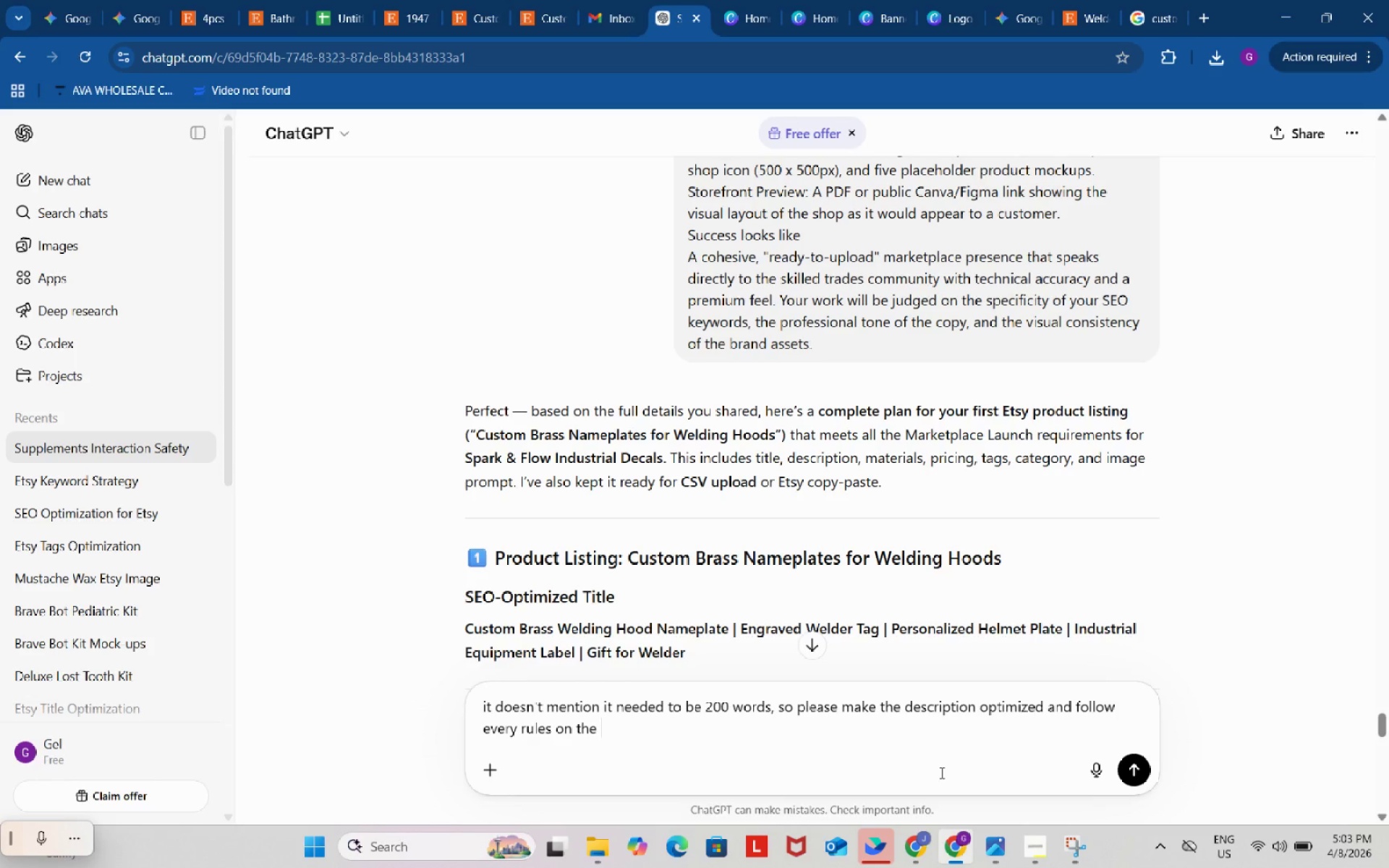 
type(detailes provided)
 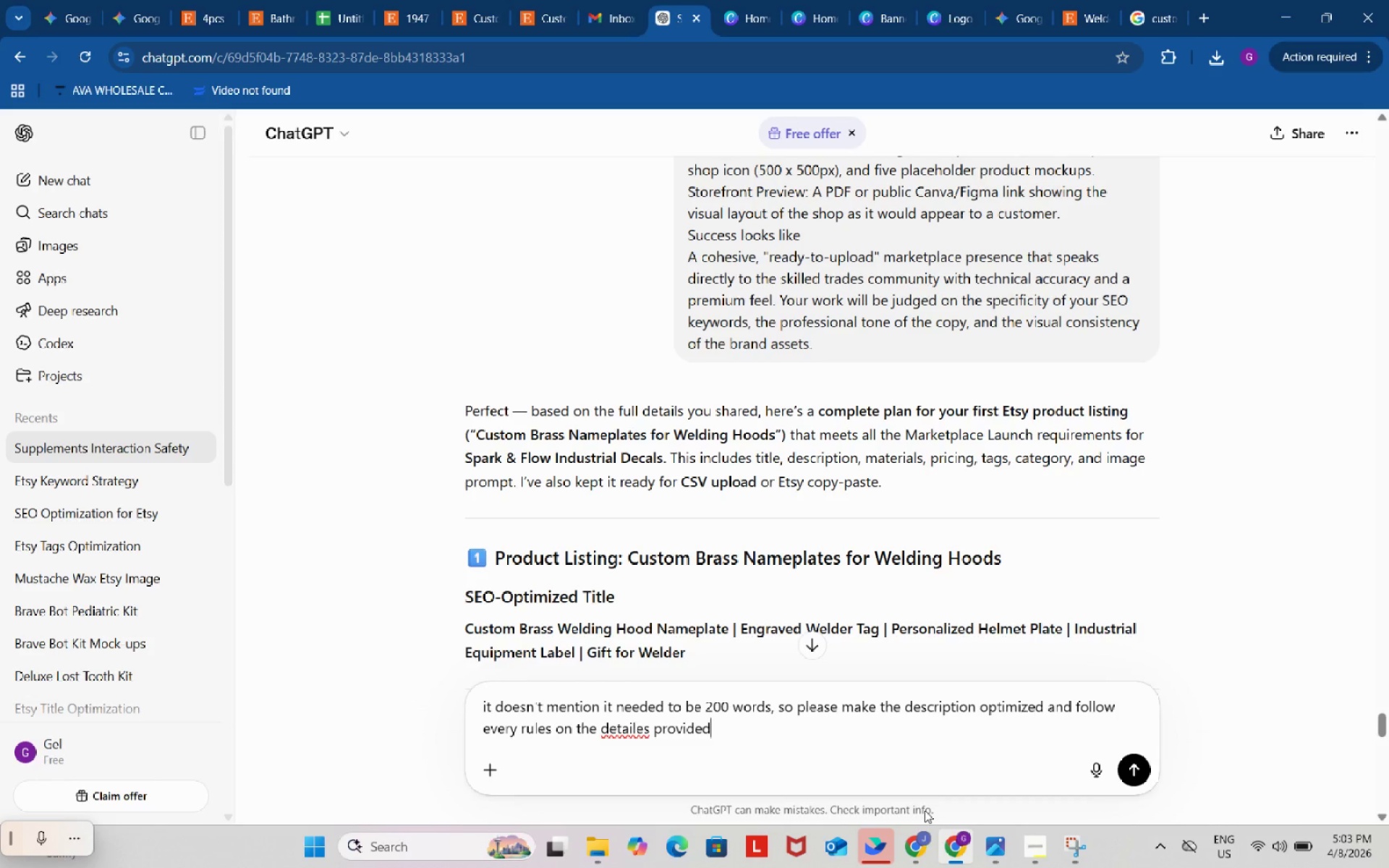 
key(Enter)
 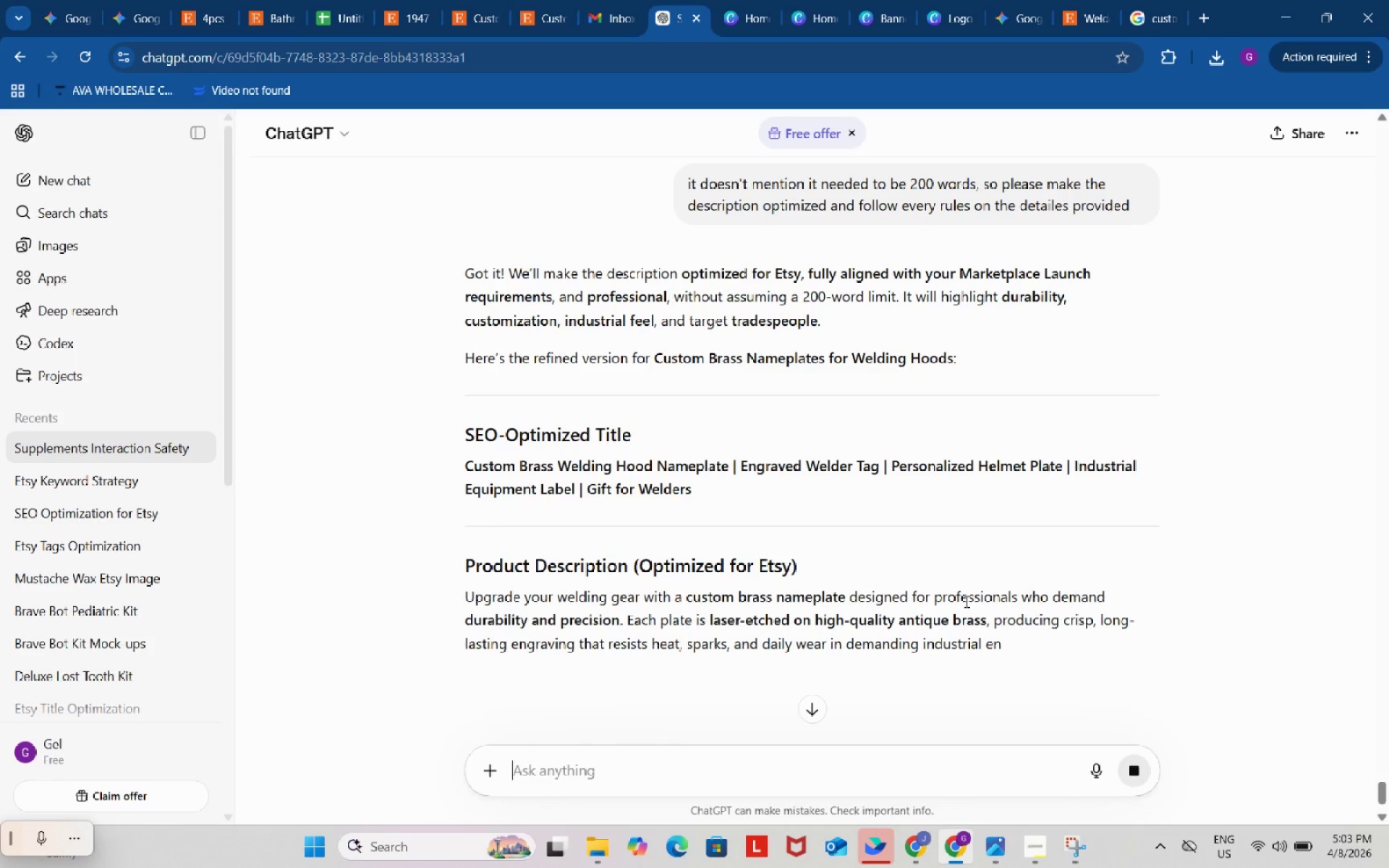 
wait(5.09)
 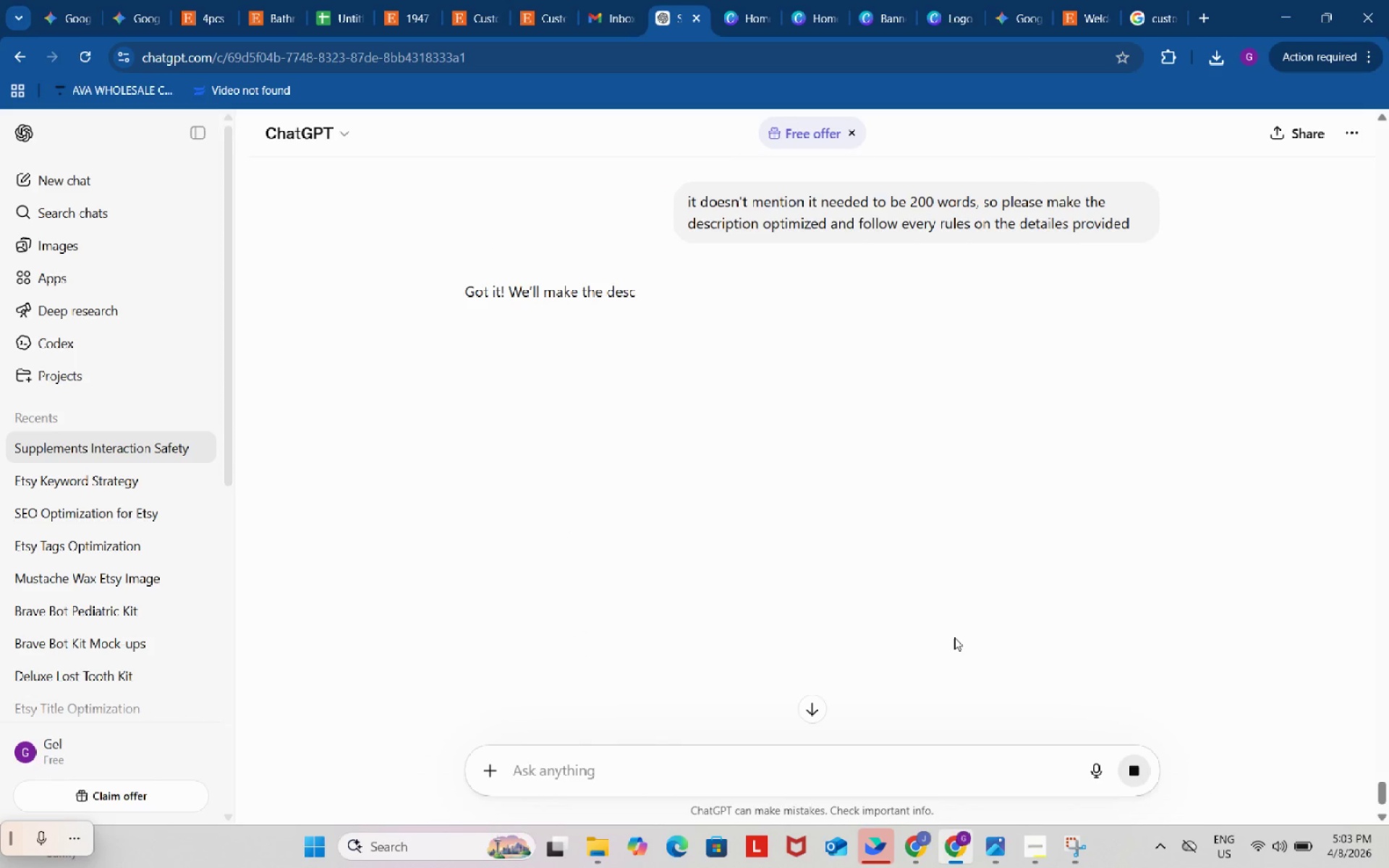 
scroll: coordinate [708, 526], scroll_direction: down, amount: 12.0
 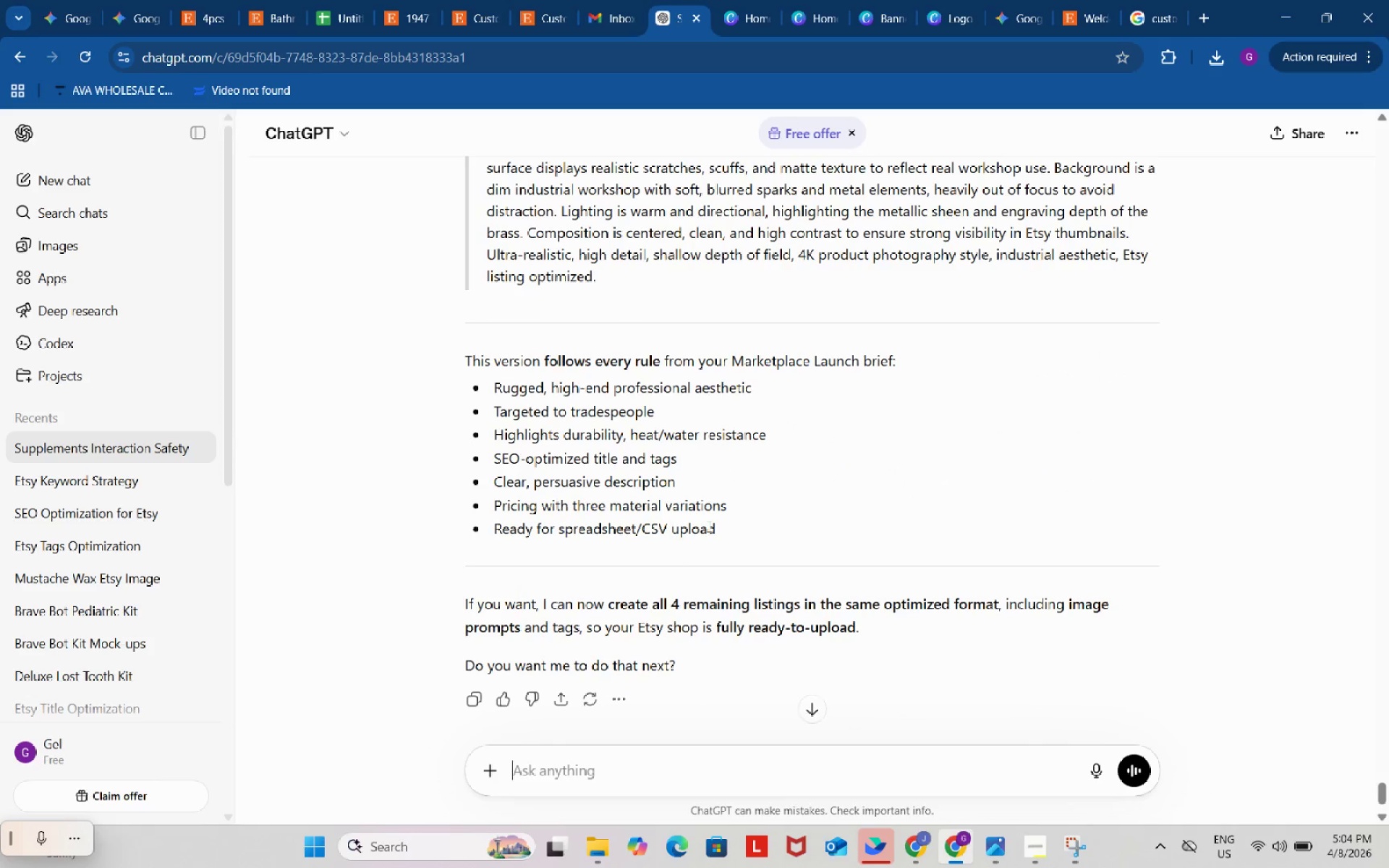 
scroll: coordinate [708, 524], scroll_direction: up, amount: 1.0
 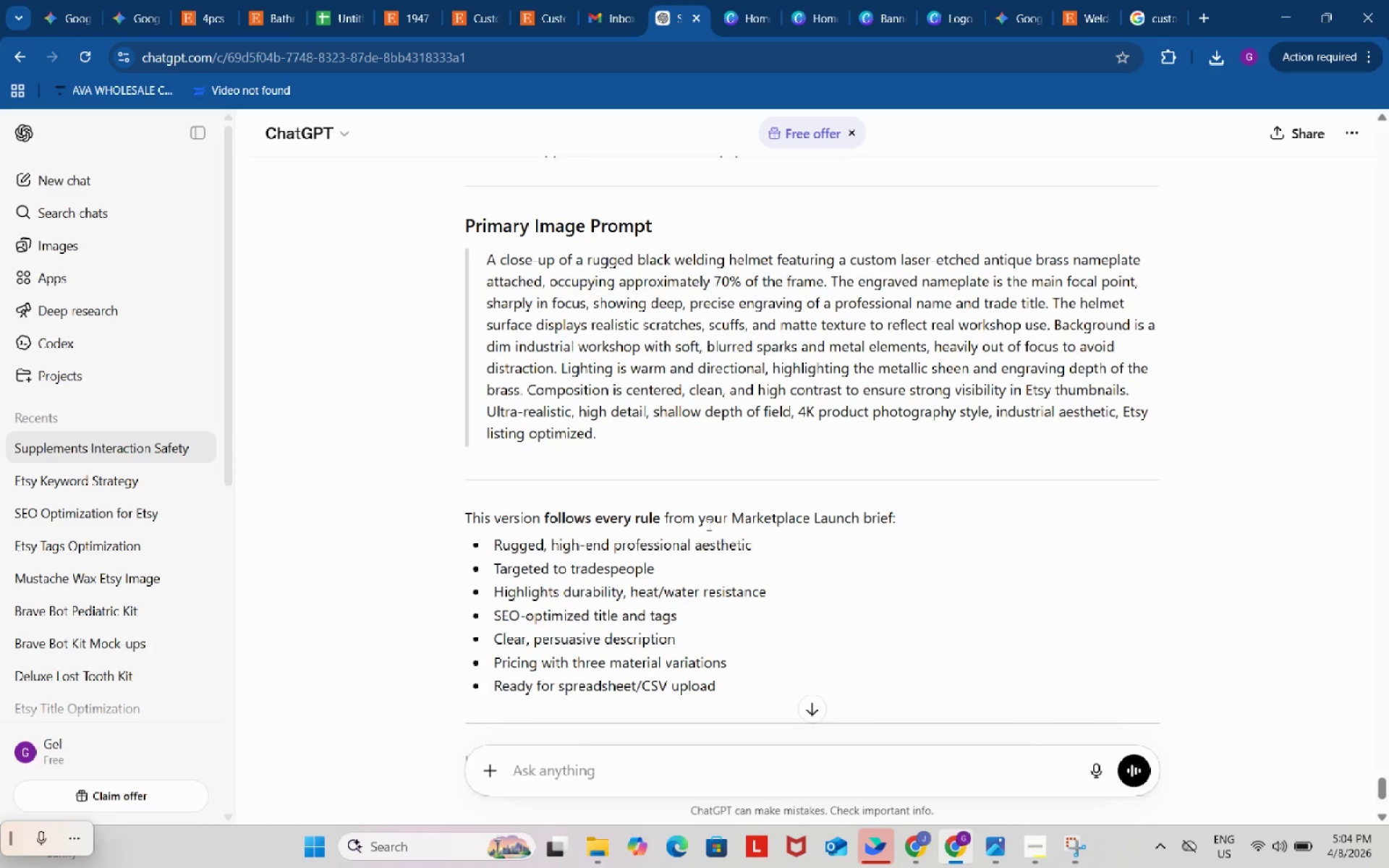 
scroll: coordinate [708, 524], scroll_direction: down, amount: 4.0
 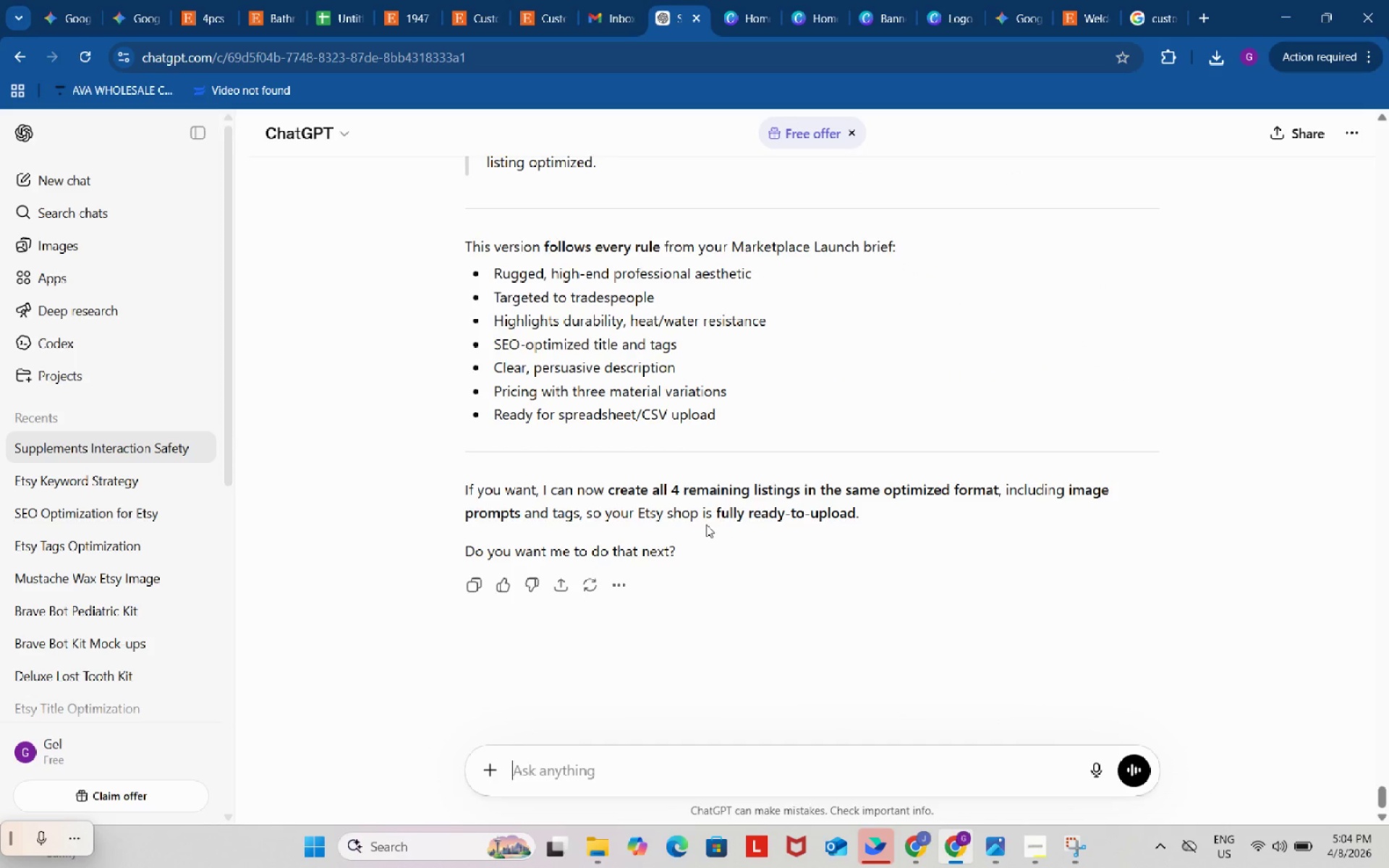 
scroll: coordinate [706, 523], scroll_direction: up, amount: 6.0
 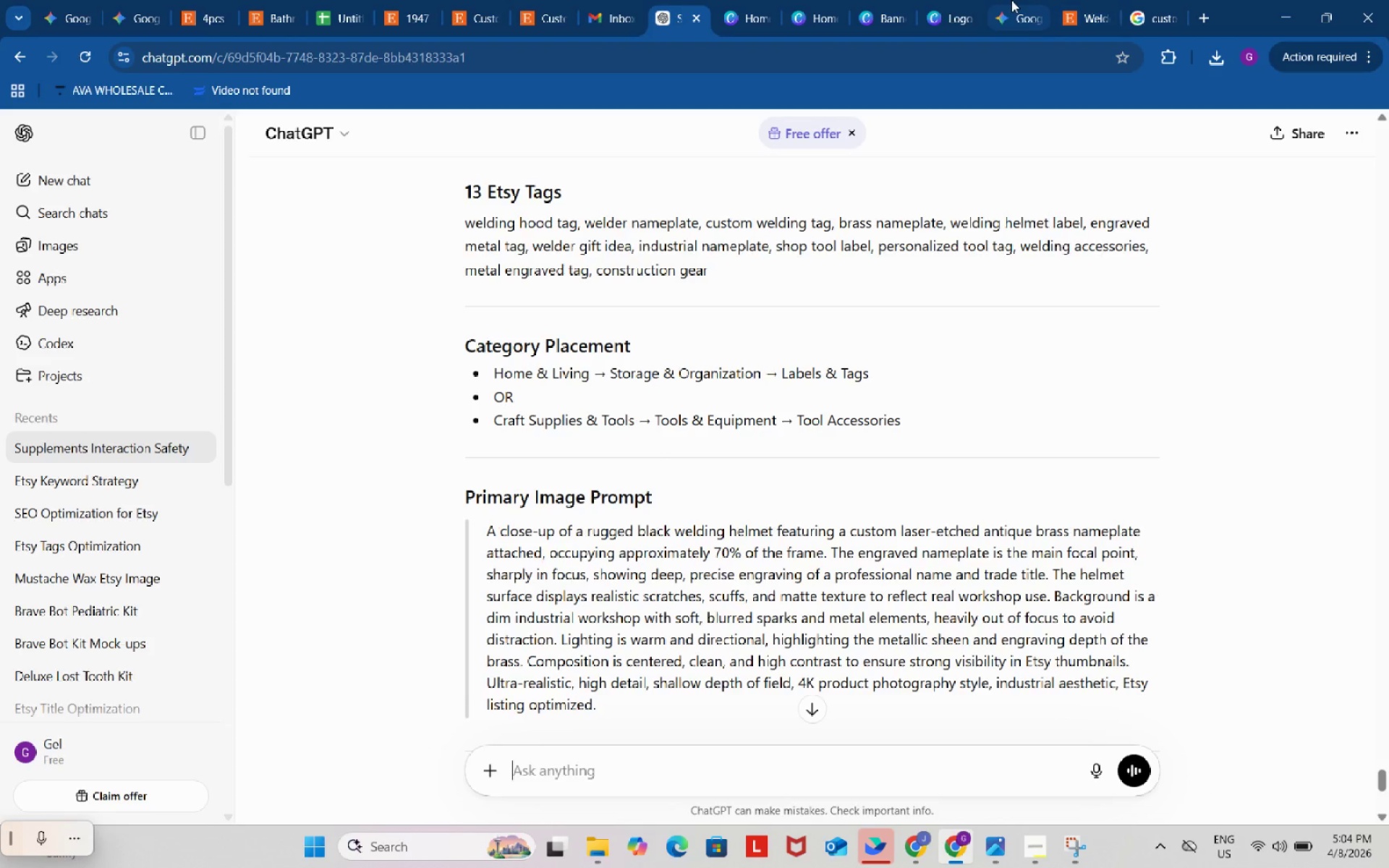 
scroll: coordinate [942, 472], scroll_direction: down, amount: 4.0
 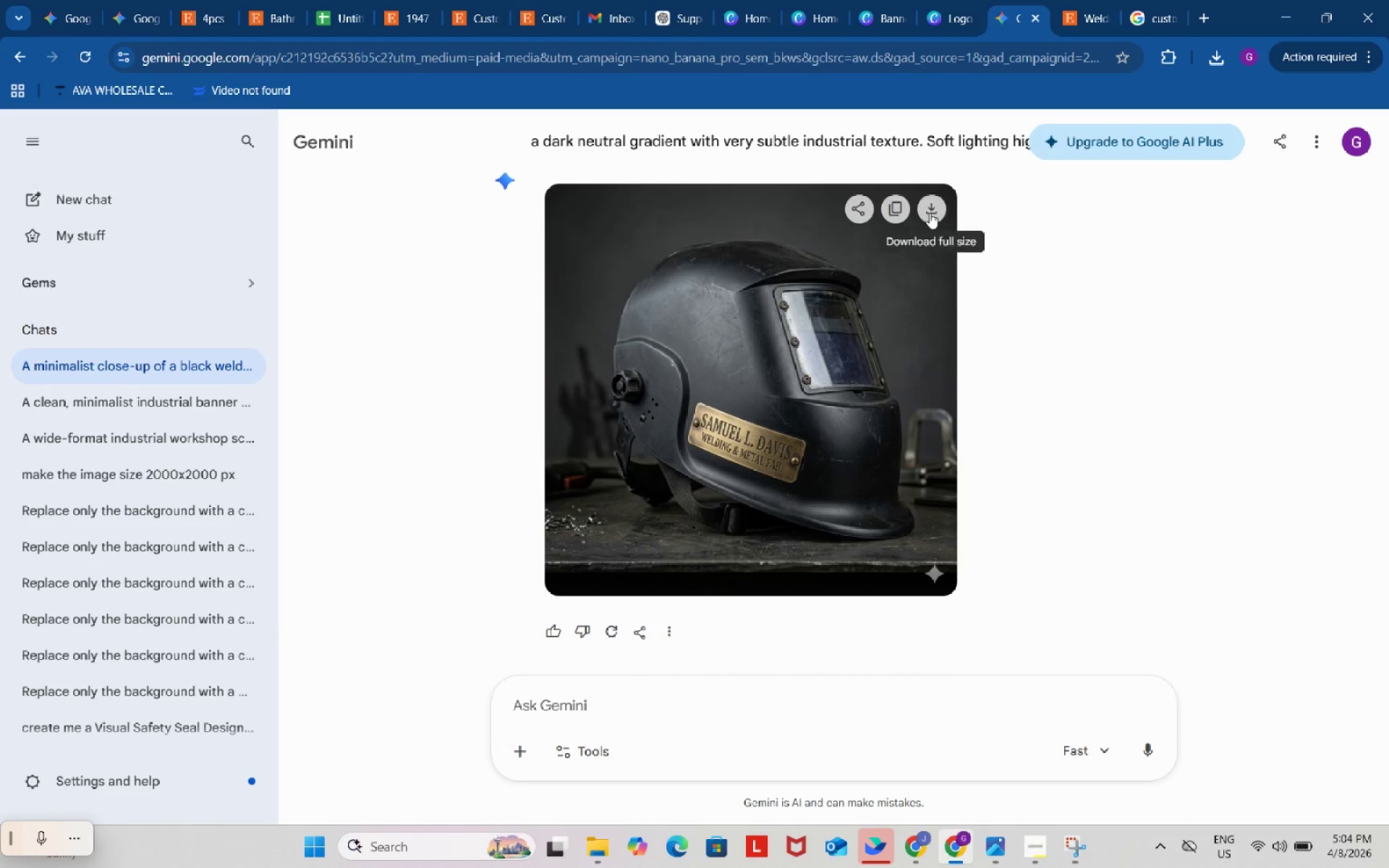 
wait(11.65)
 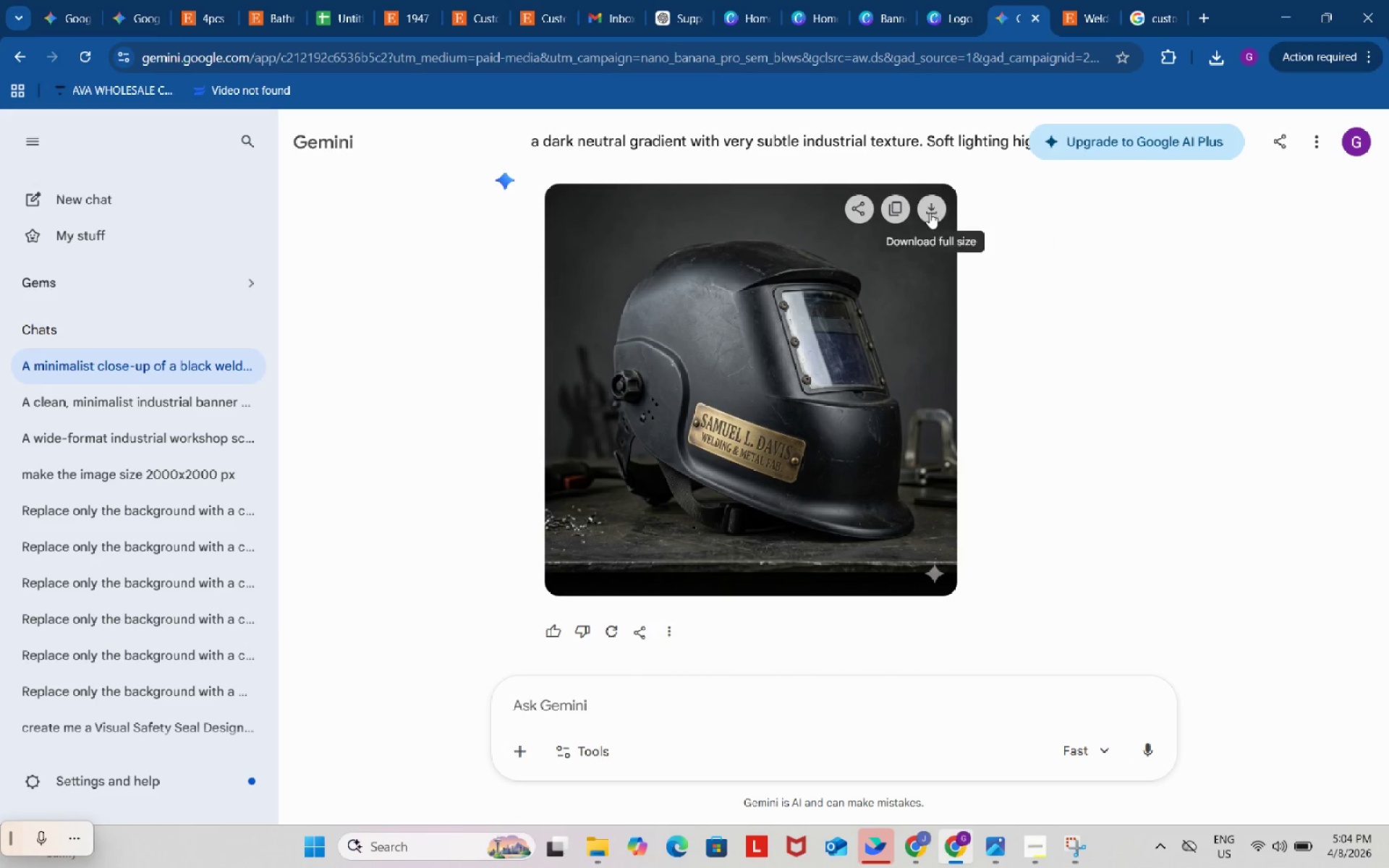 
left_click([934, 203])
 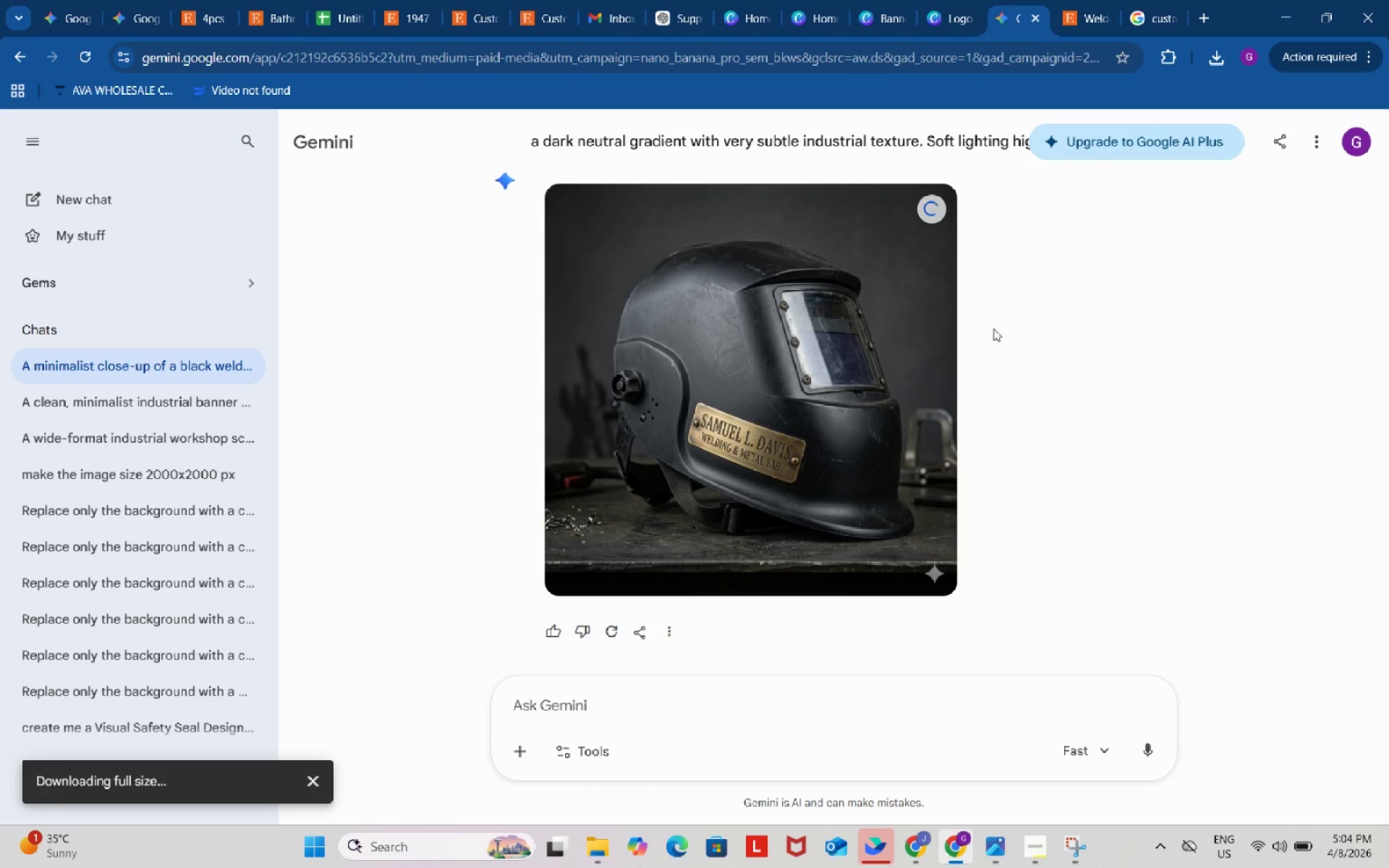 
mouse_move([1011, 458])
 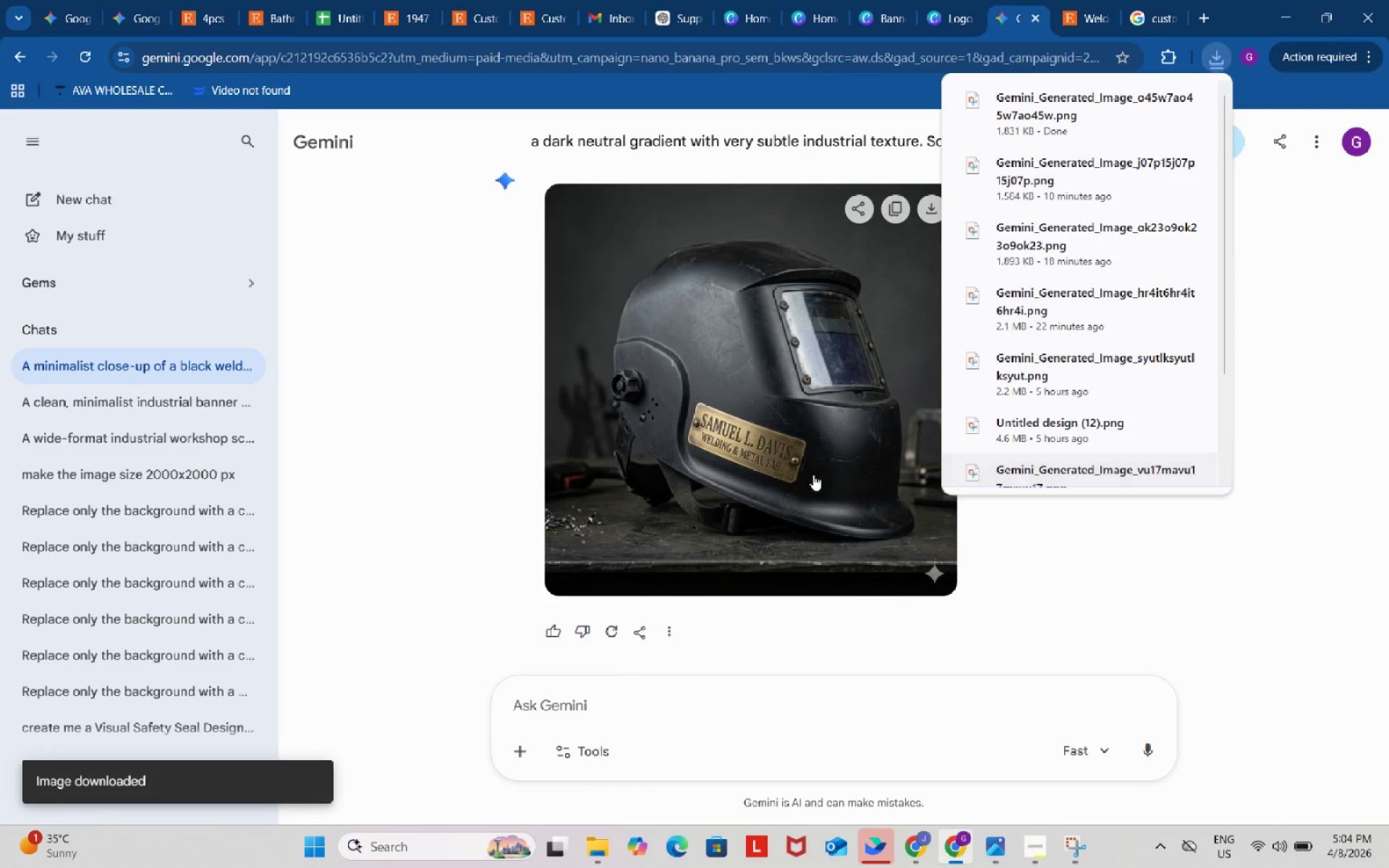 
scroll: coordinate [811, 474], scroll_direction: up, amount: 1.0
 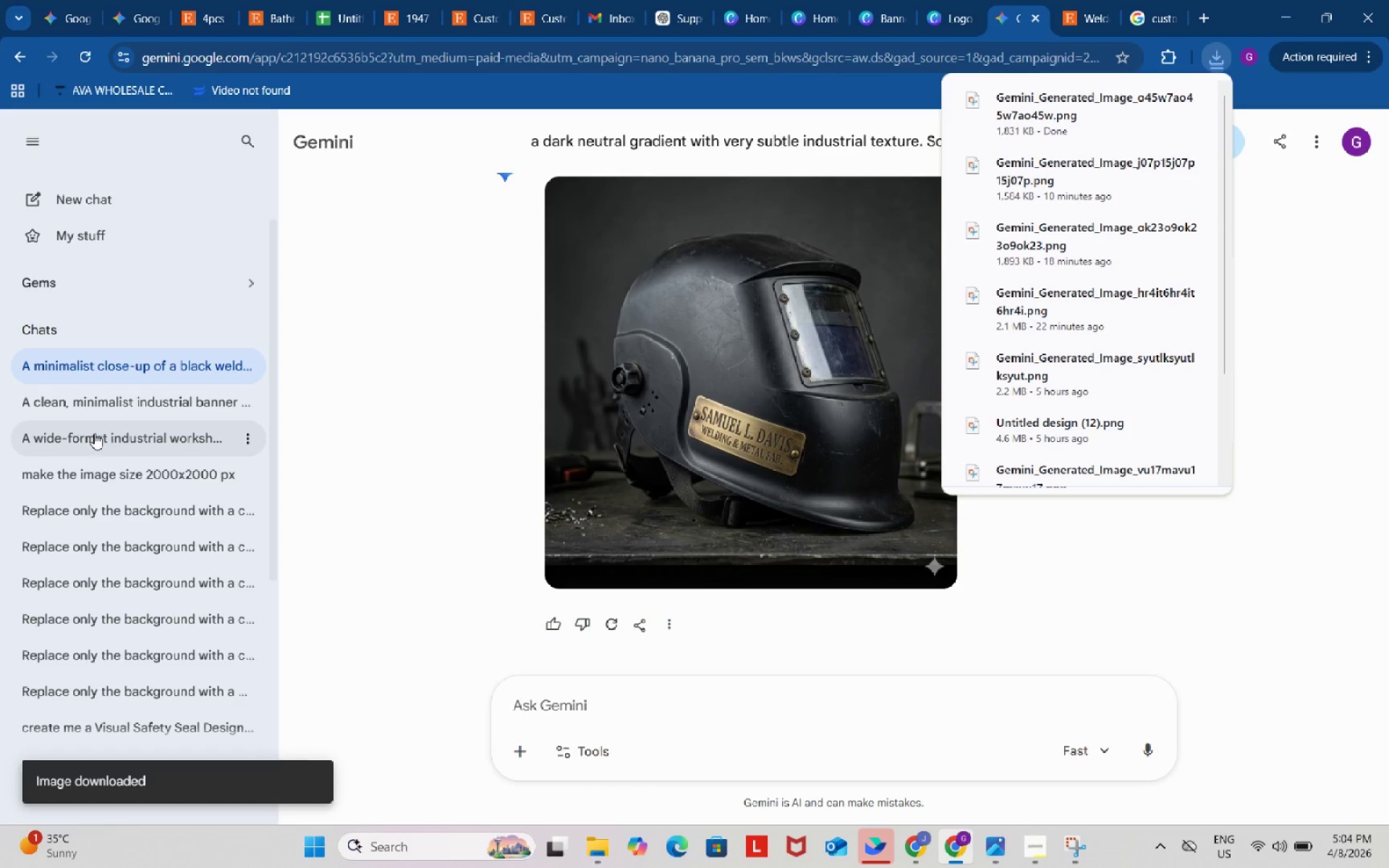 
left_click([95, 412])
 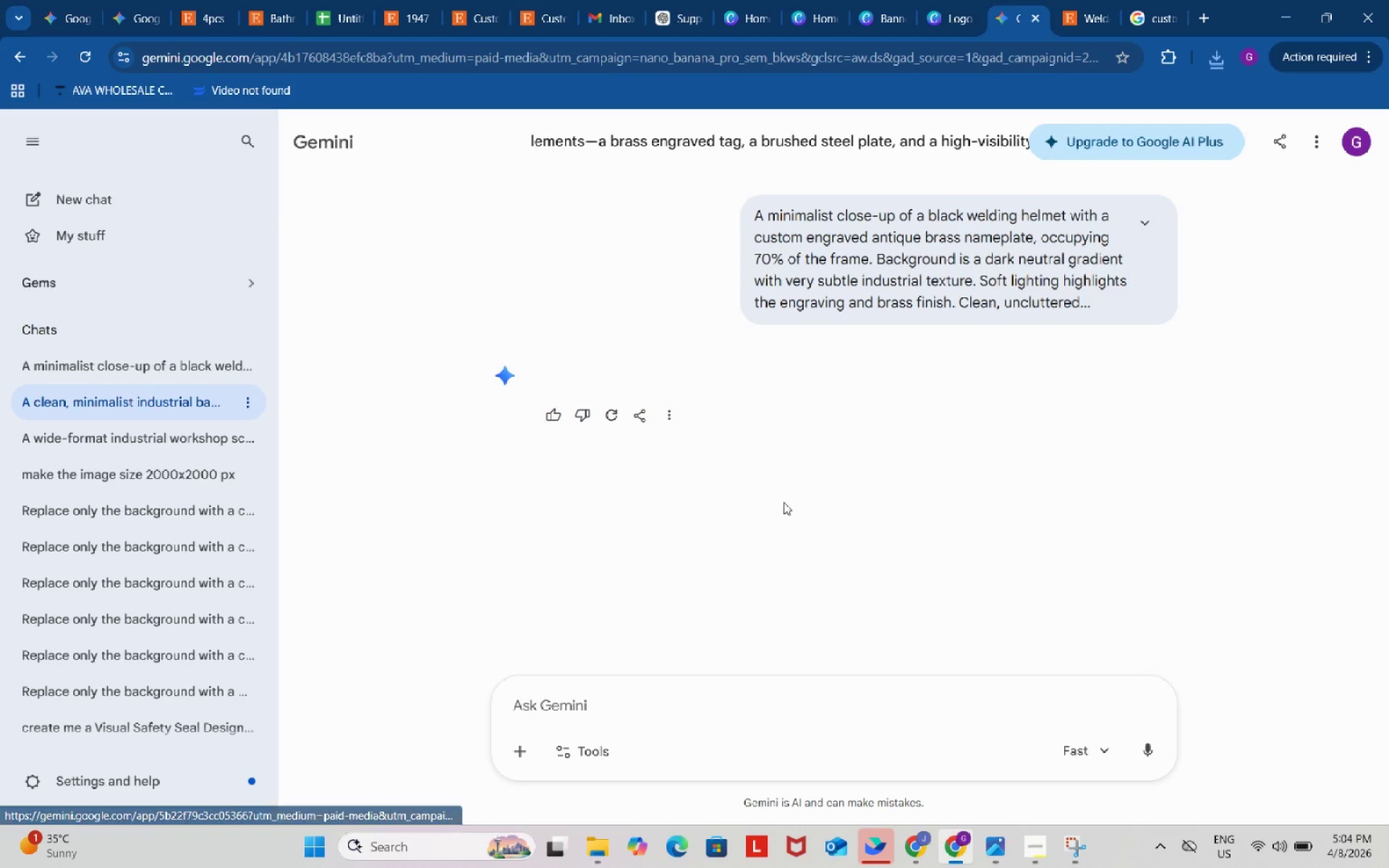 
scroll: coordinate [927, 443], scroll_direction: down, amount: 5.0
 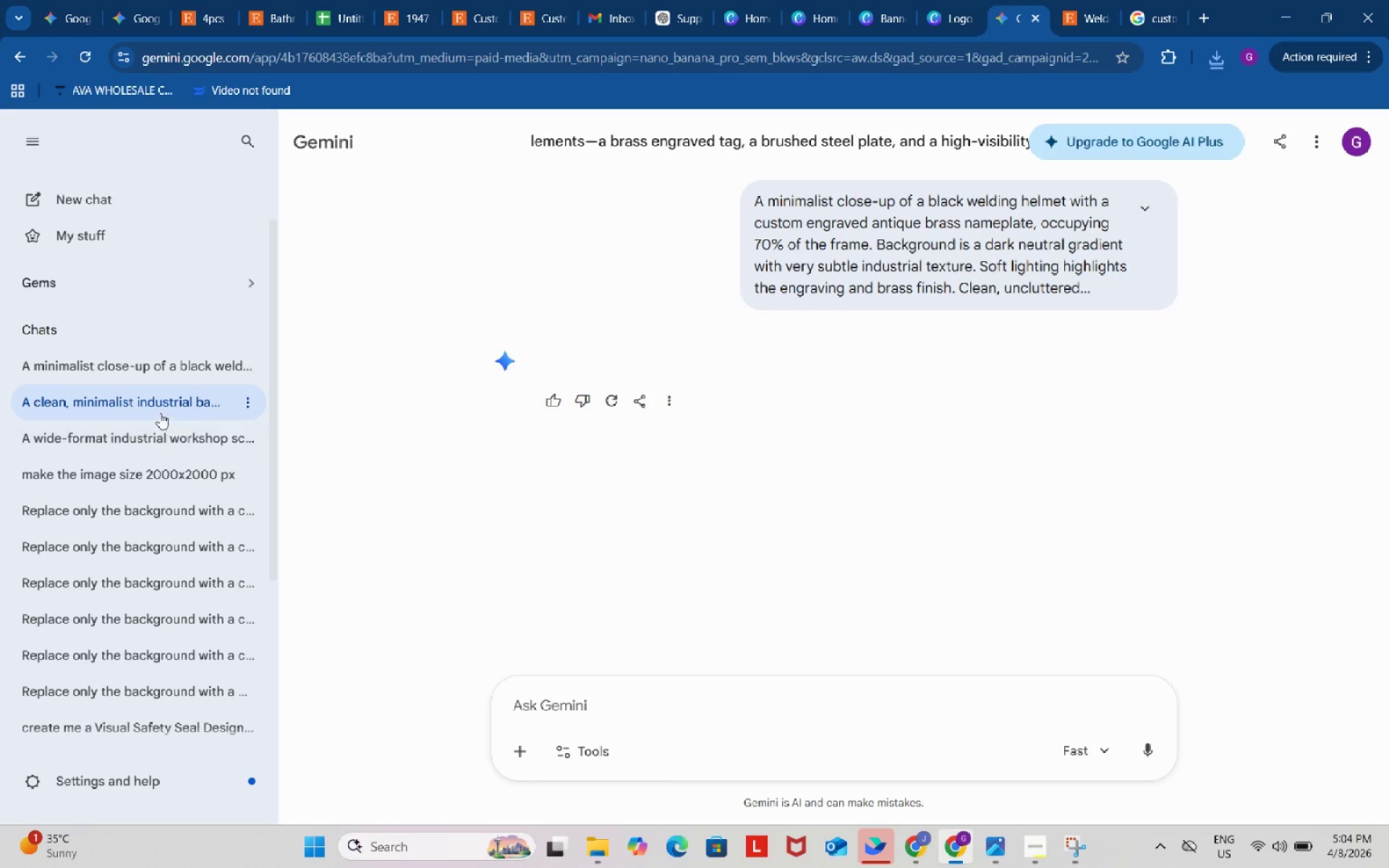 
left_click([144, 402])
 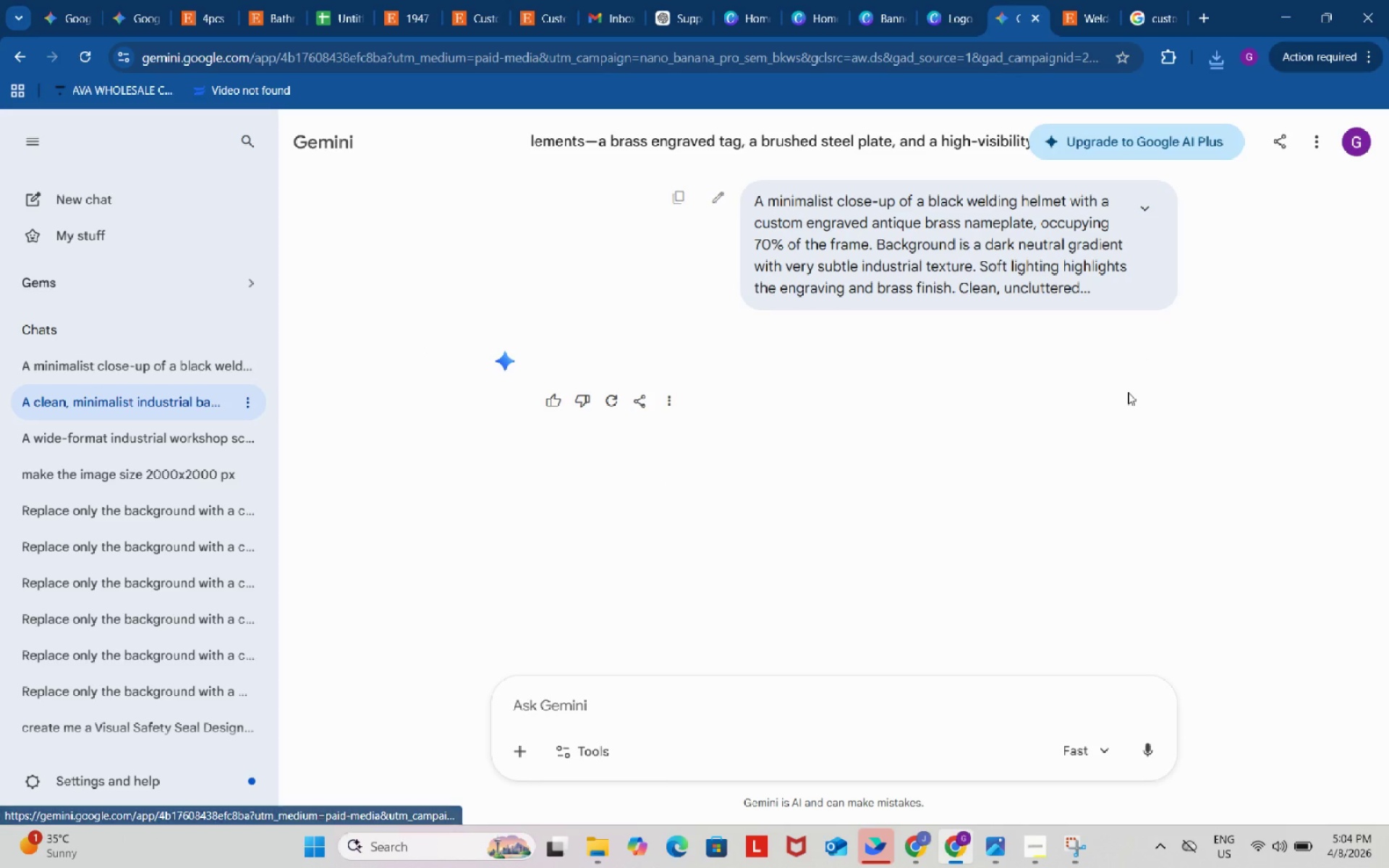 
scroll: coordinate [1031, 423], scroll_direction: down, amount: 14.0
 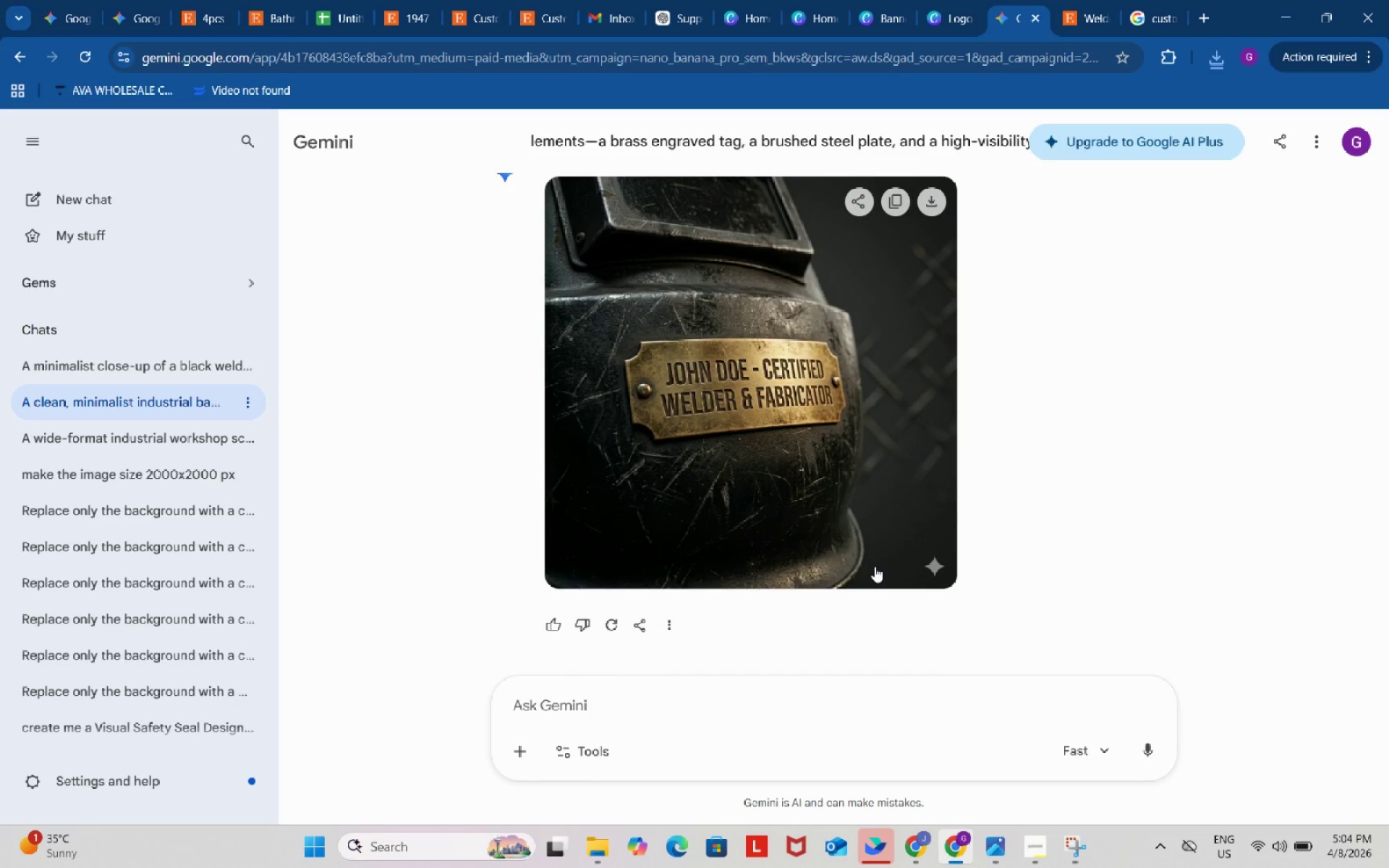 
left_click([927, 201])
 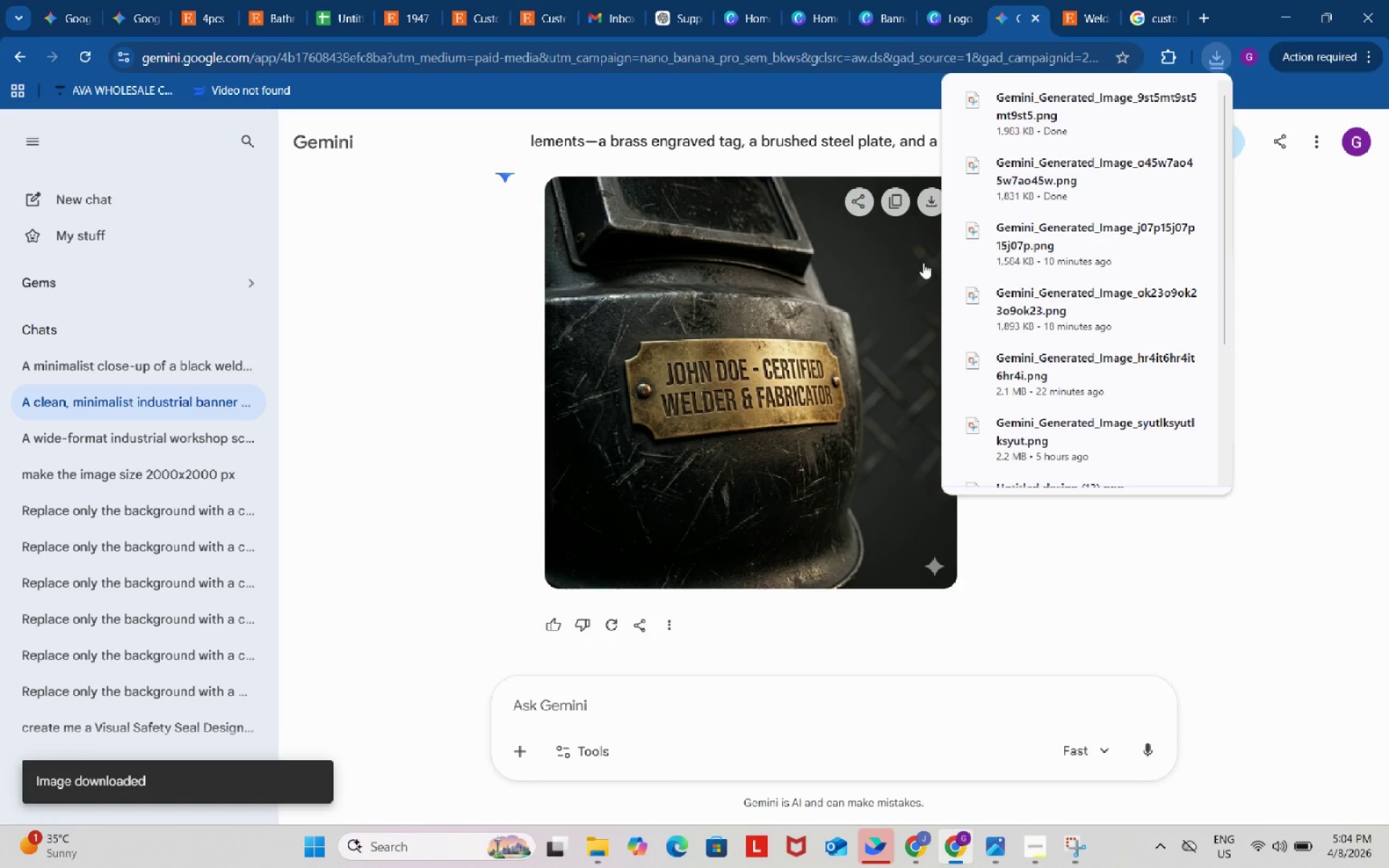 
mouse_move([782, 7])
 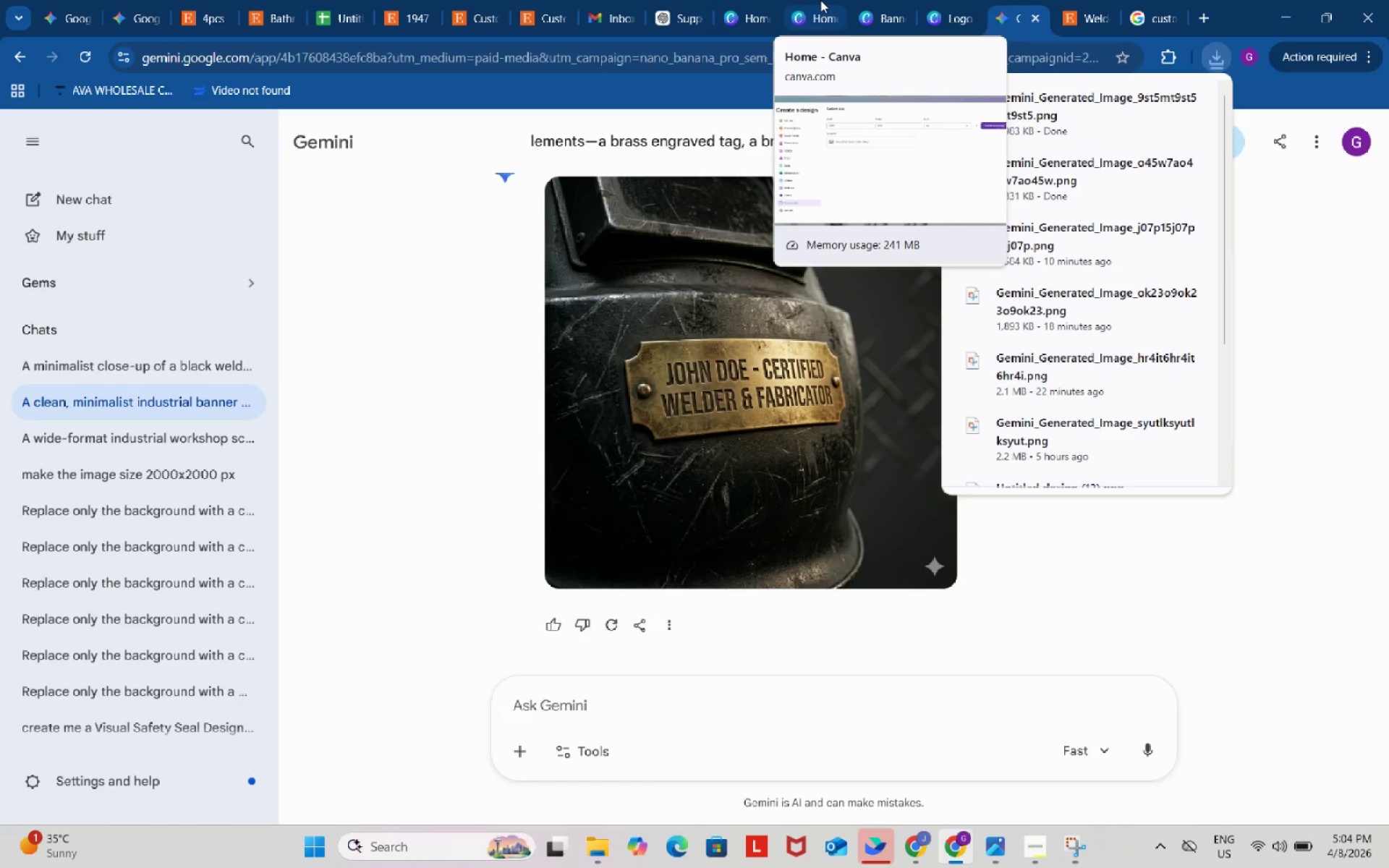 
left_click([820, 0])
 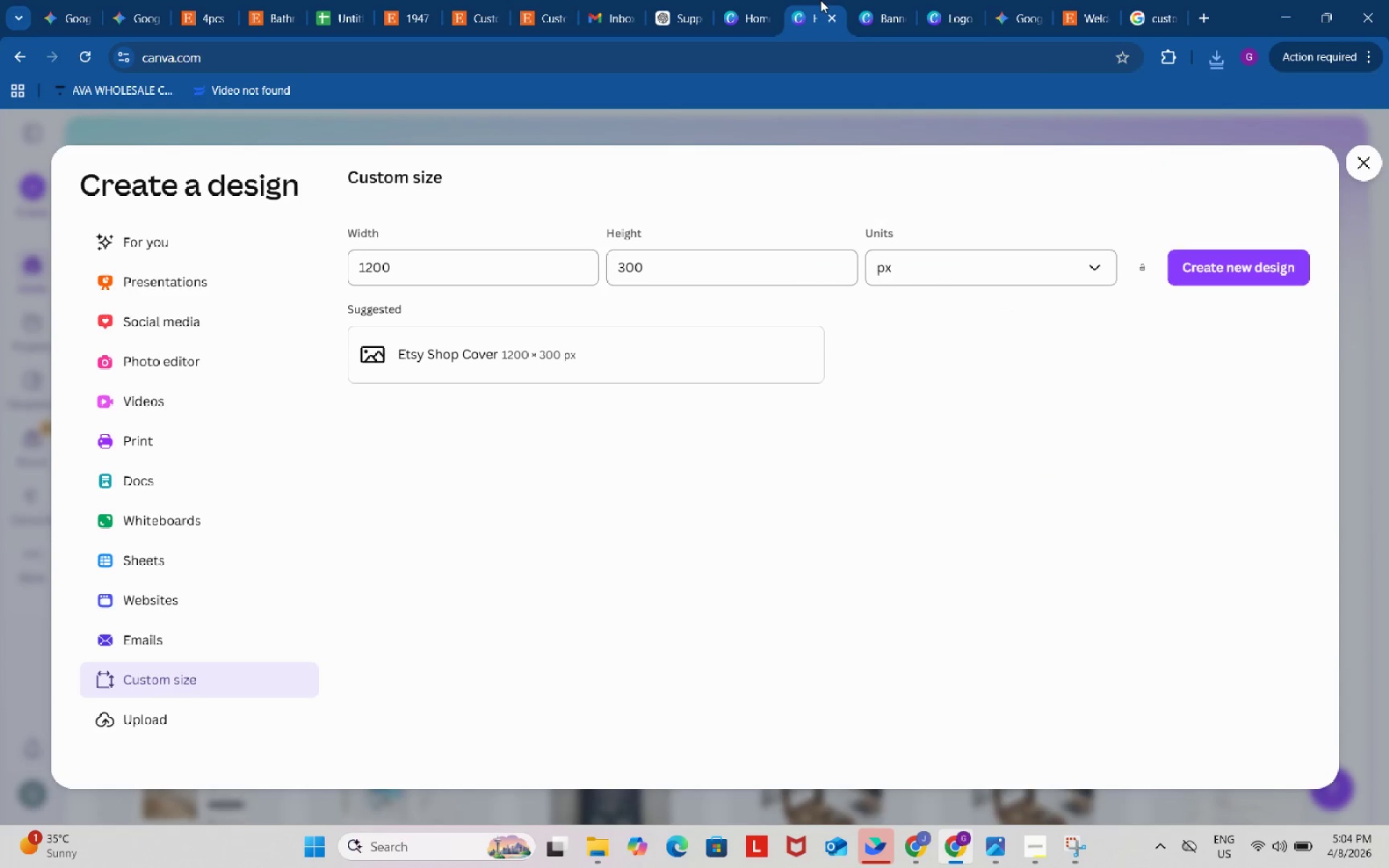 
left_click([762, 0])
 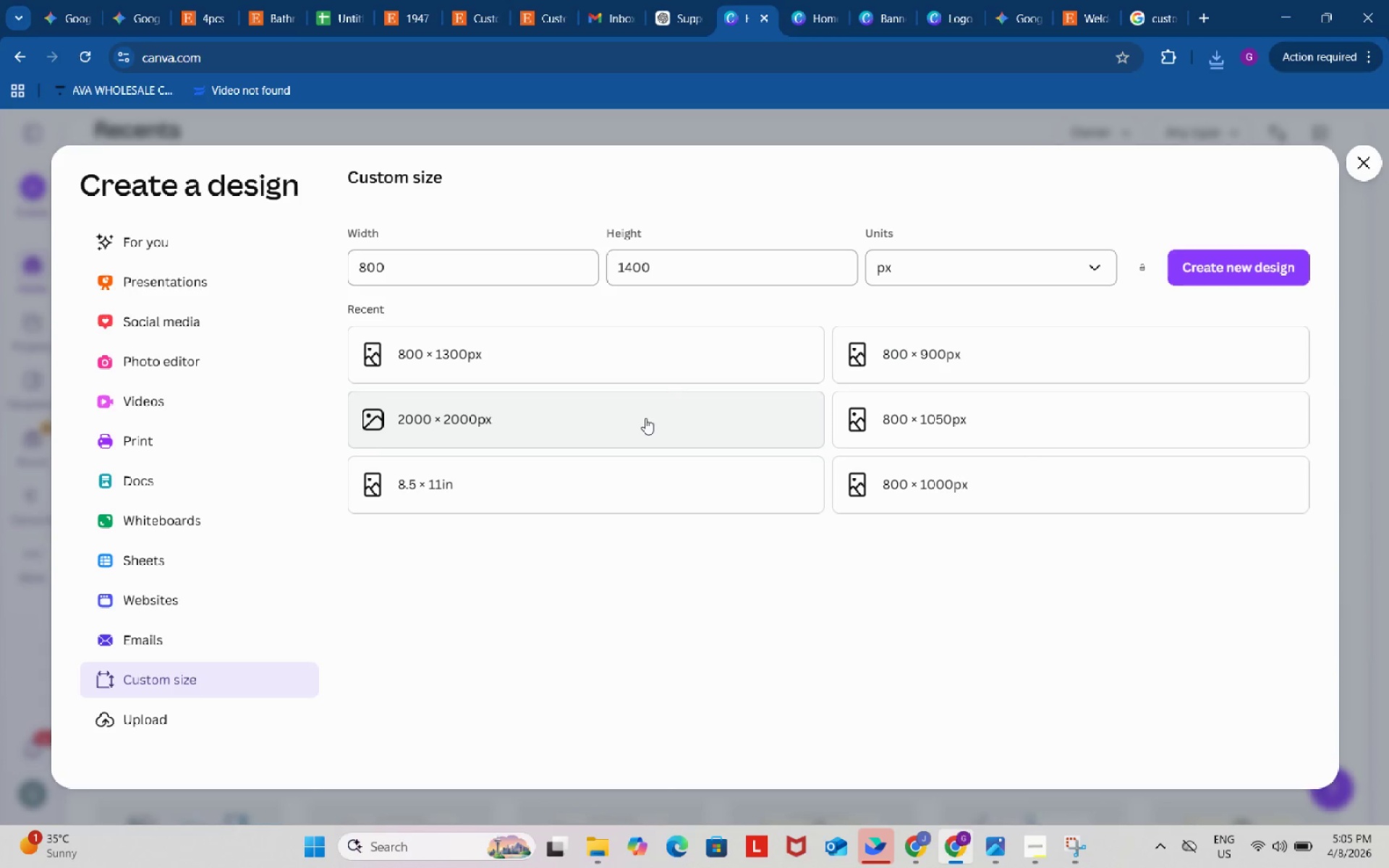 
wait(5.02)
 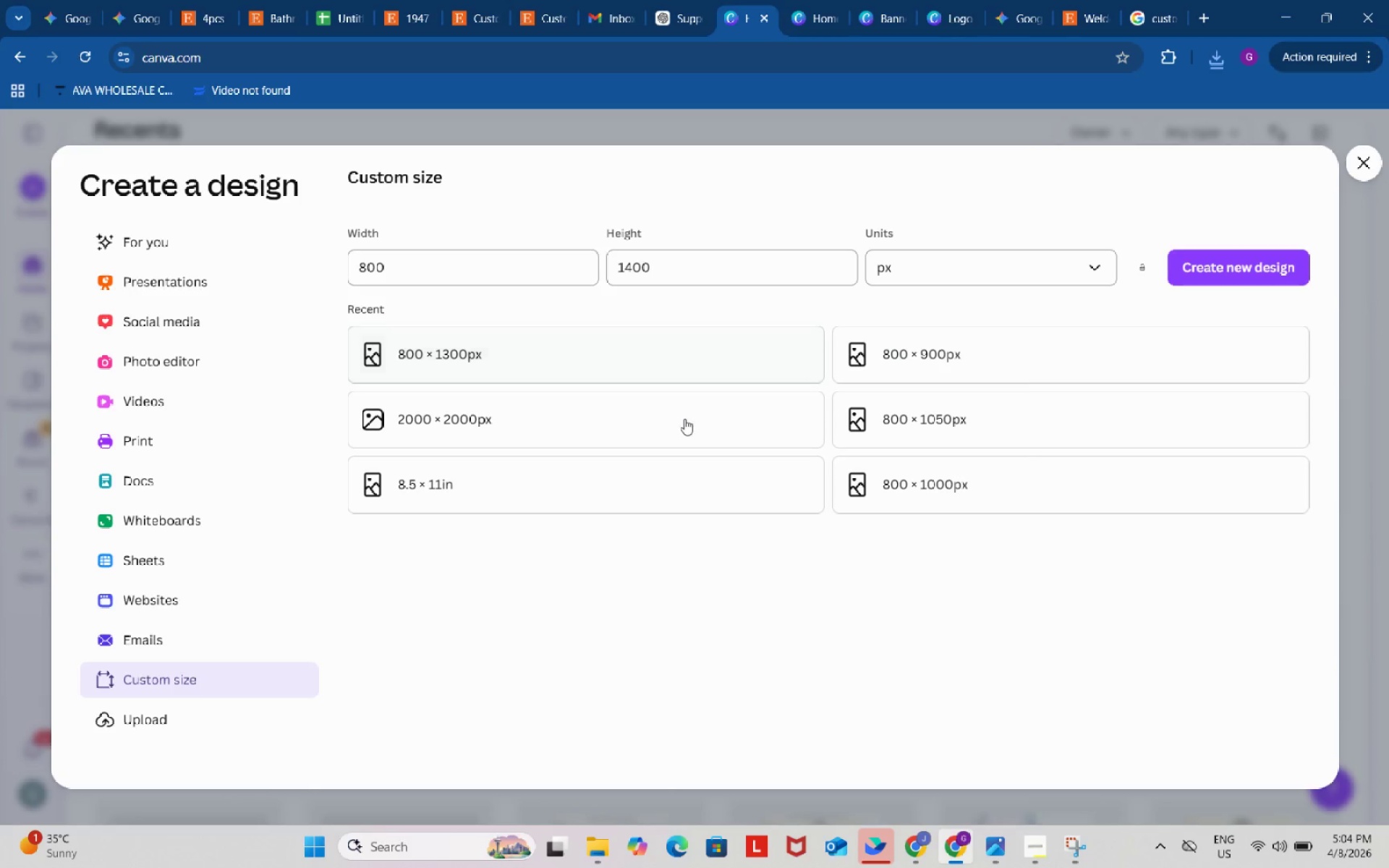 
left_click([645, 418])
 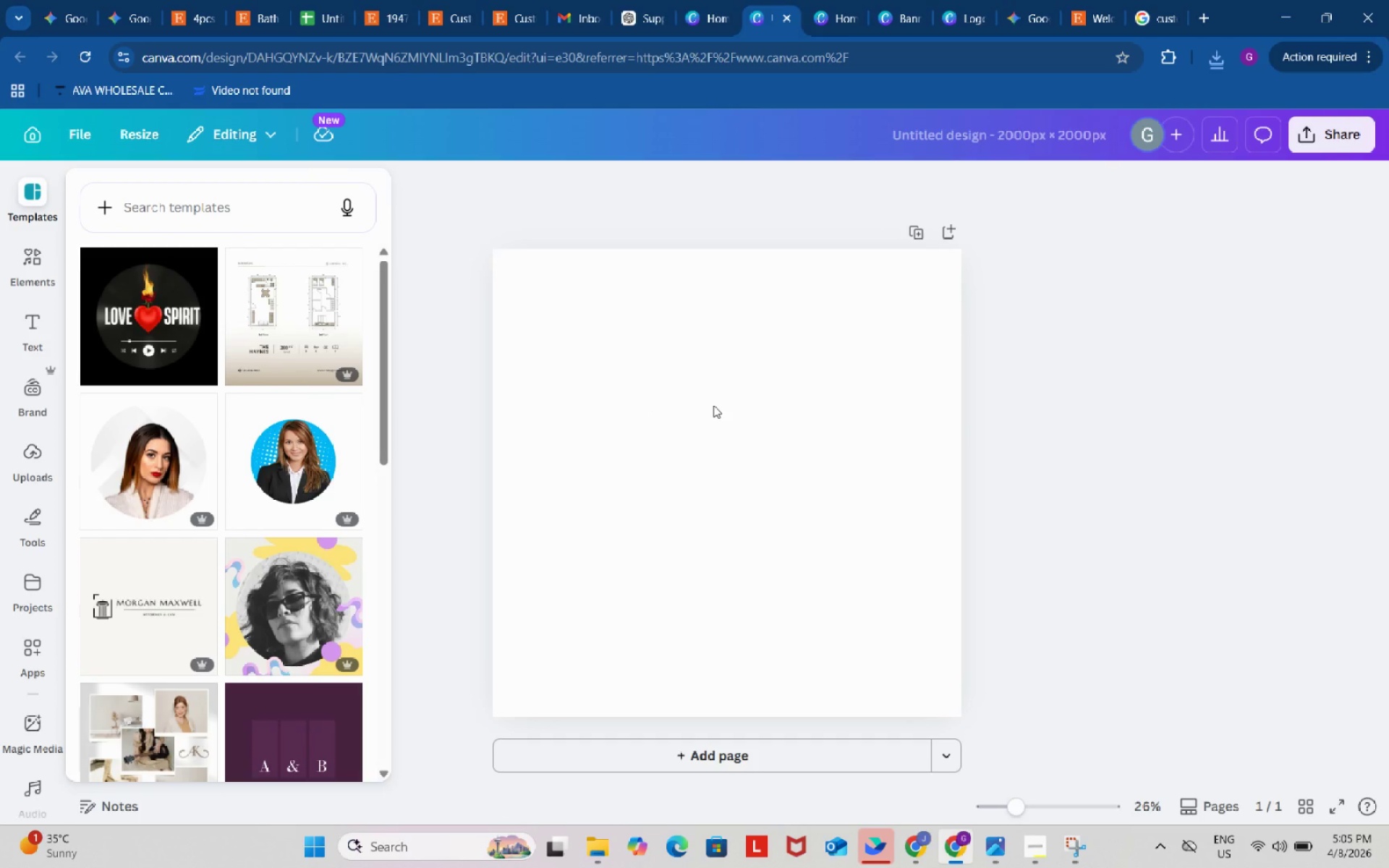 
wait(5.98)
 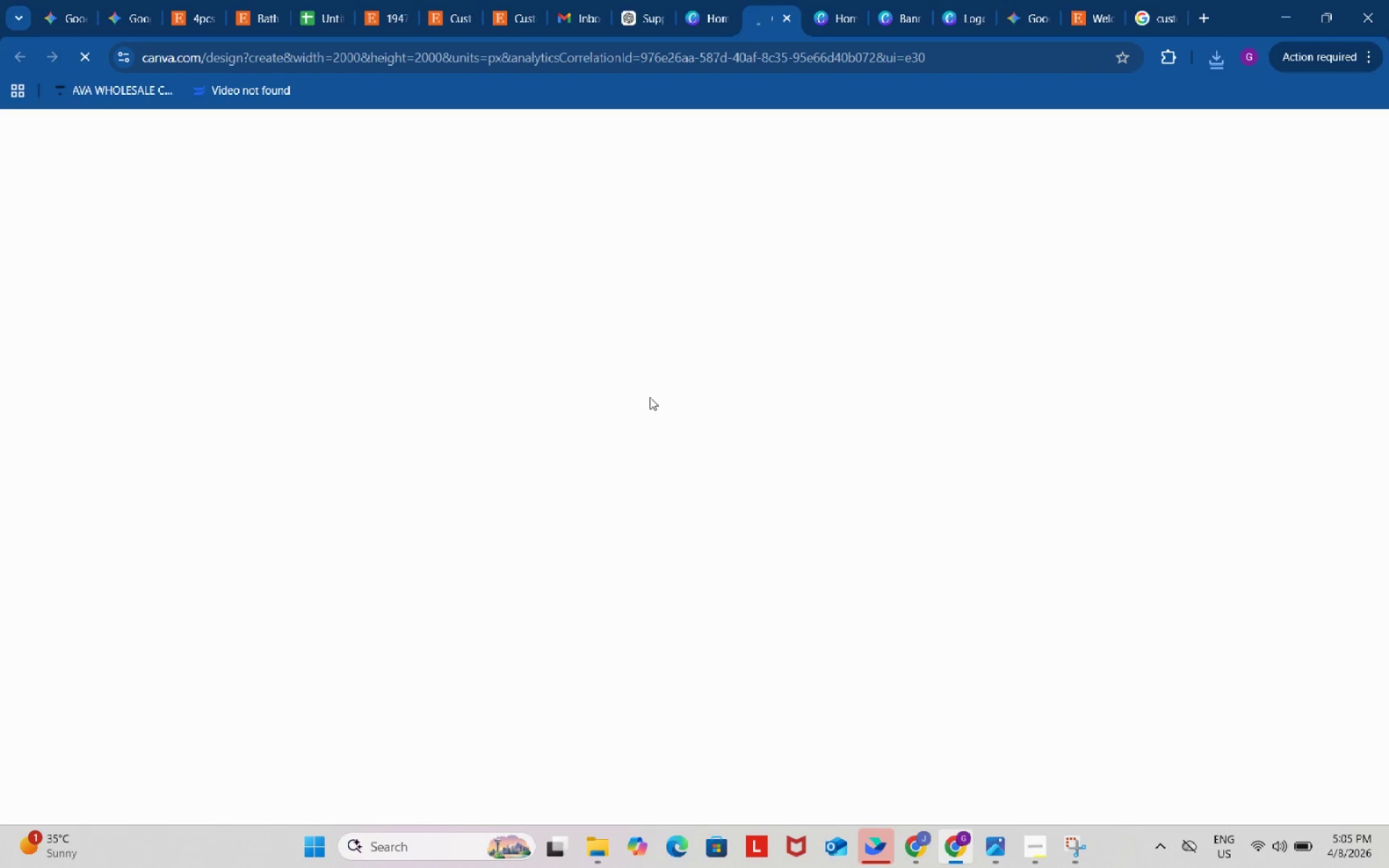 
left_click([646, 4])
 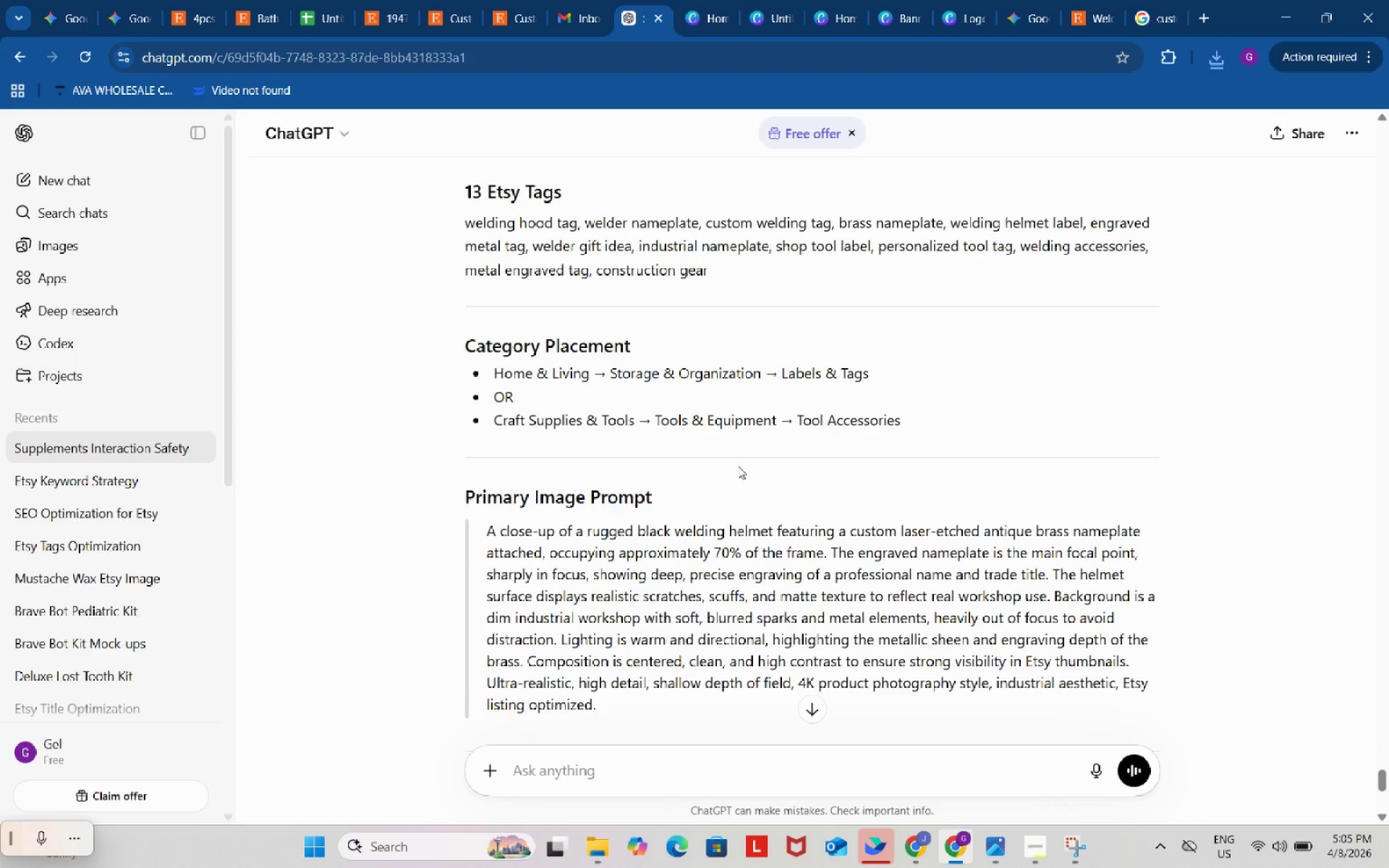 
scroll: coordinate [703, 443], scroll_direction: up, amount: 12.0
 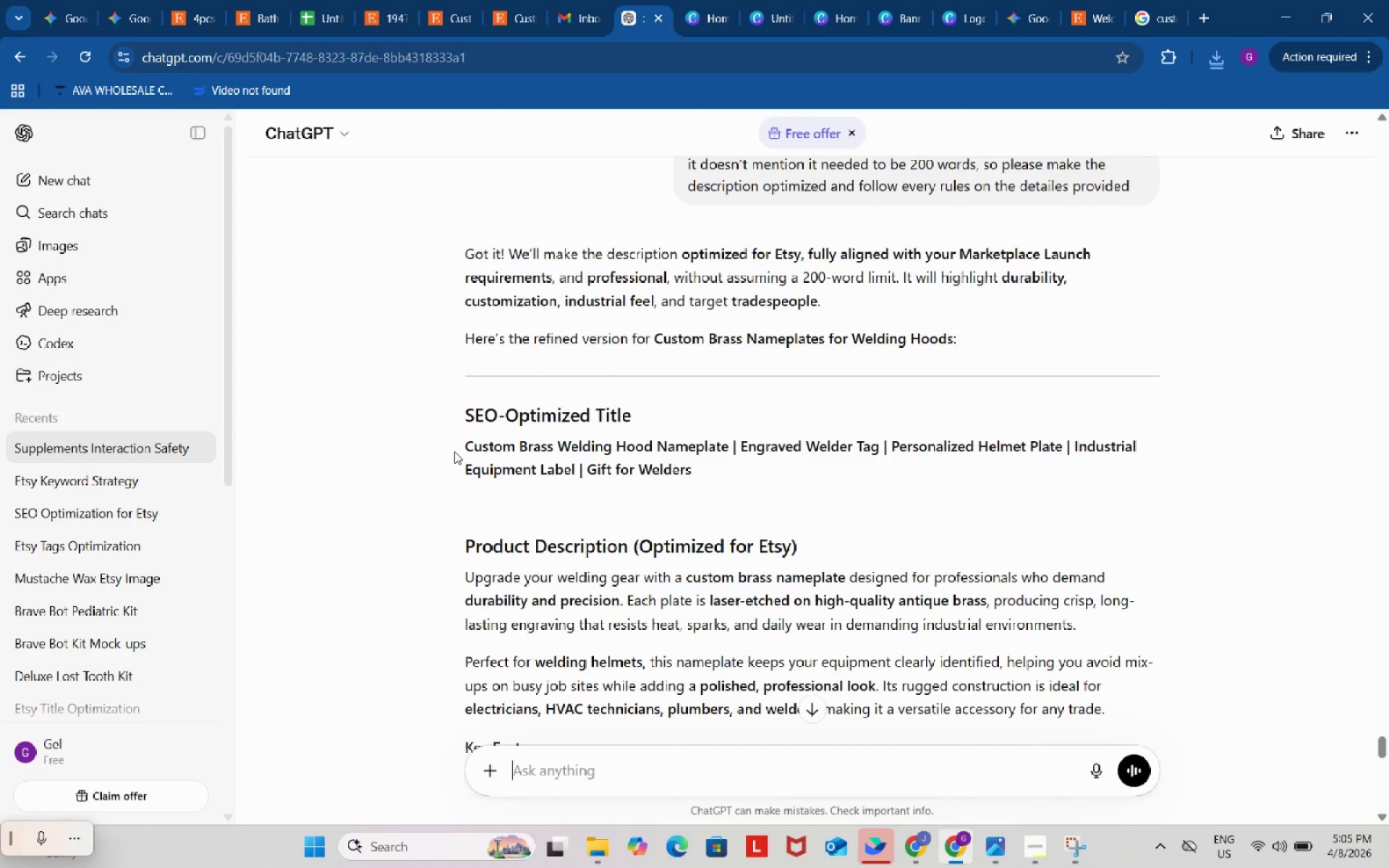 
left_click_drag(start_coordinate=[454, 450], to_coordinate=[702, 472])
 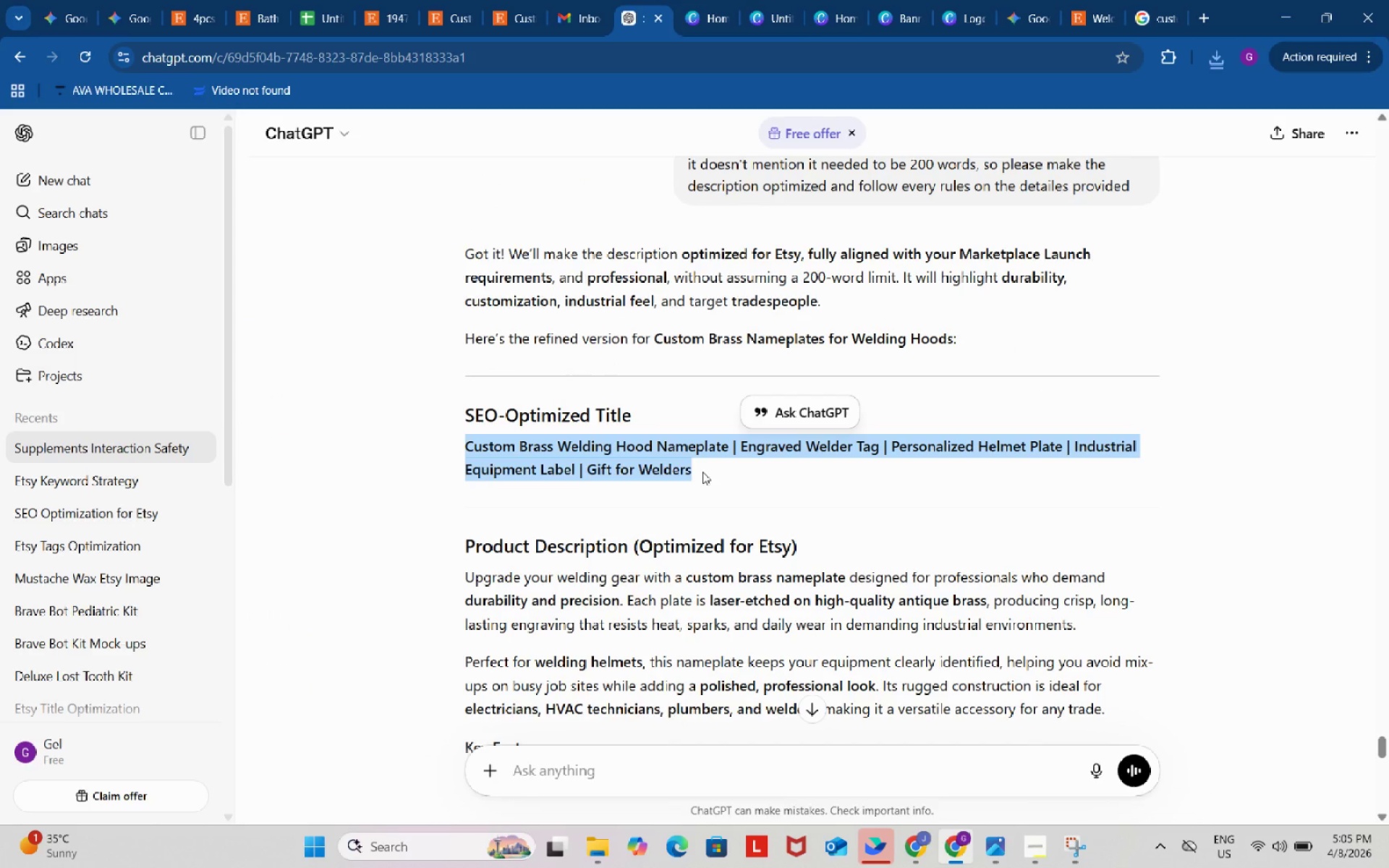 
key(Control+ControlLeft)
 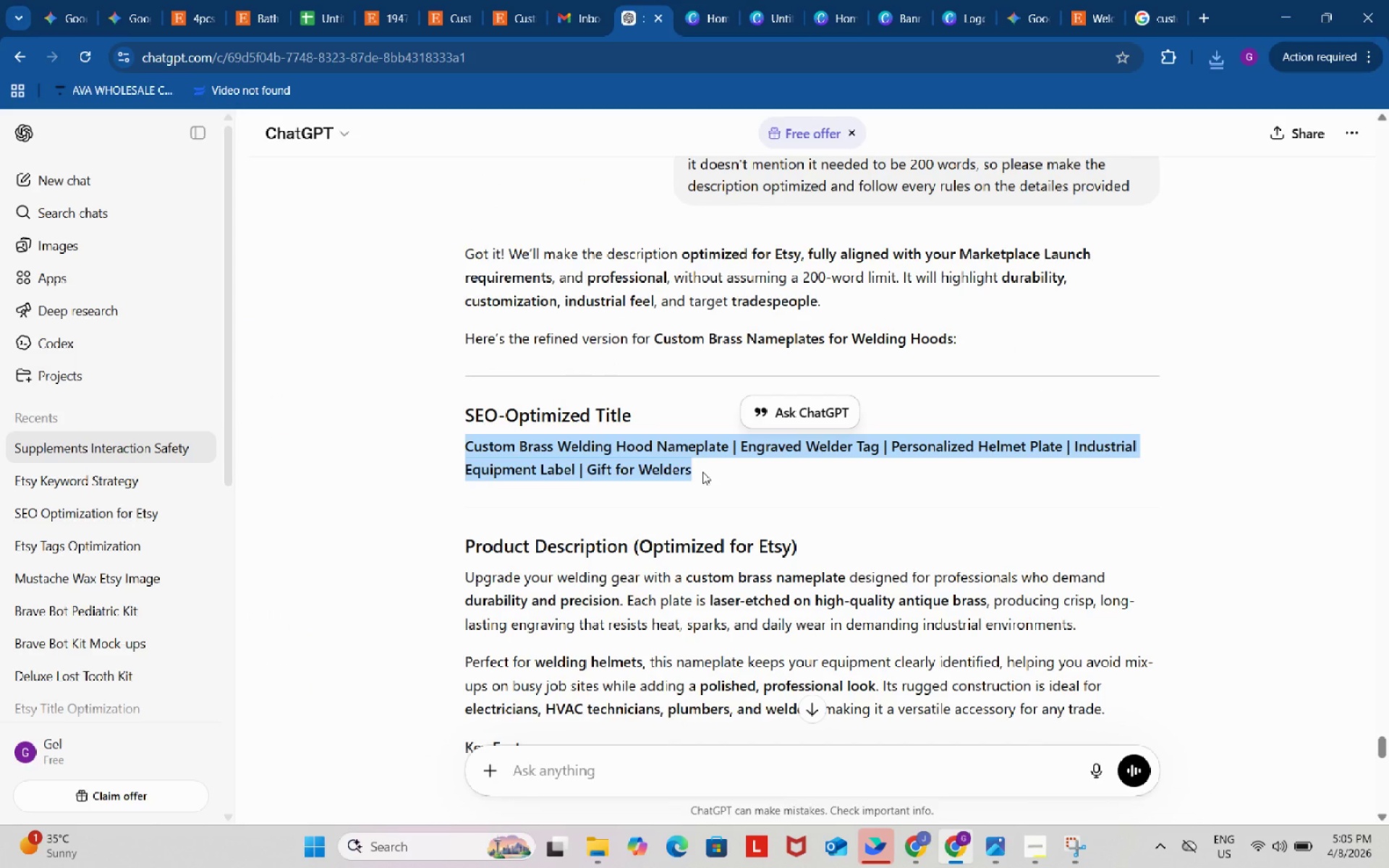 
key(Control+C)
 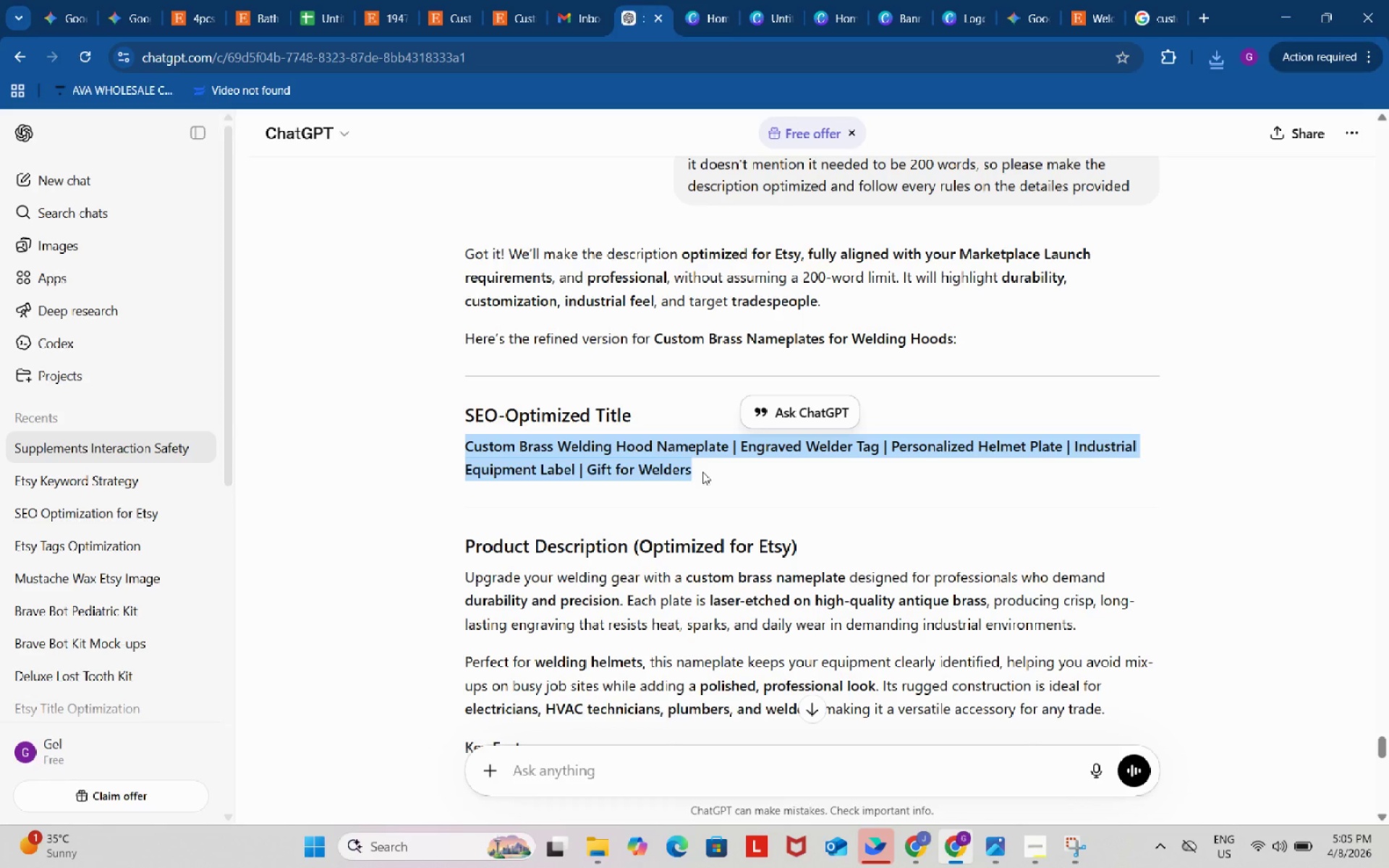 
key(Control+ControlLeft)
 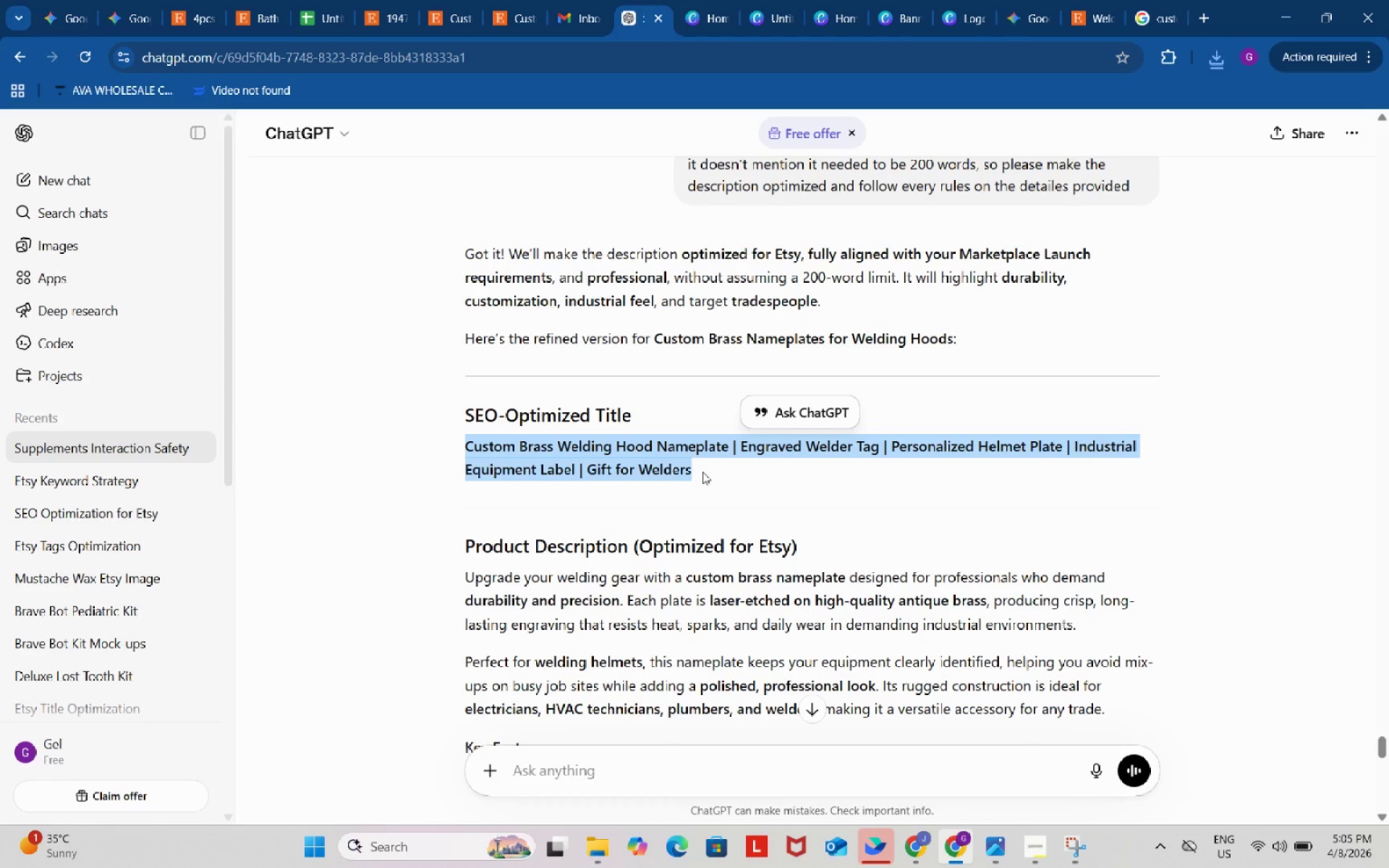 
key(Control+C)
 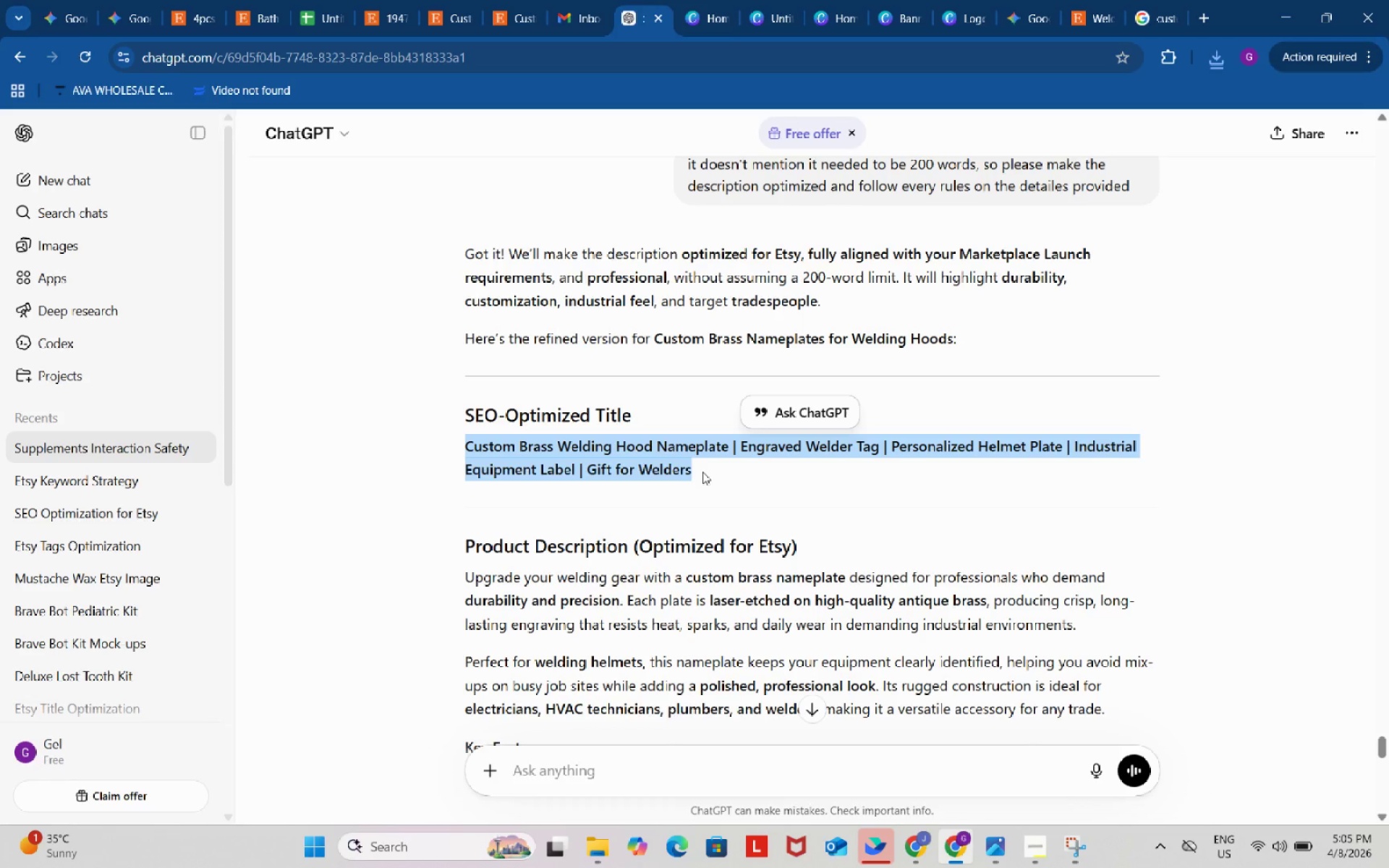 
key(Control+ControlLeft)
 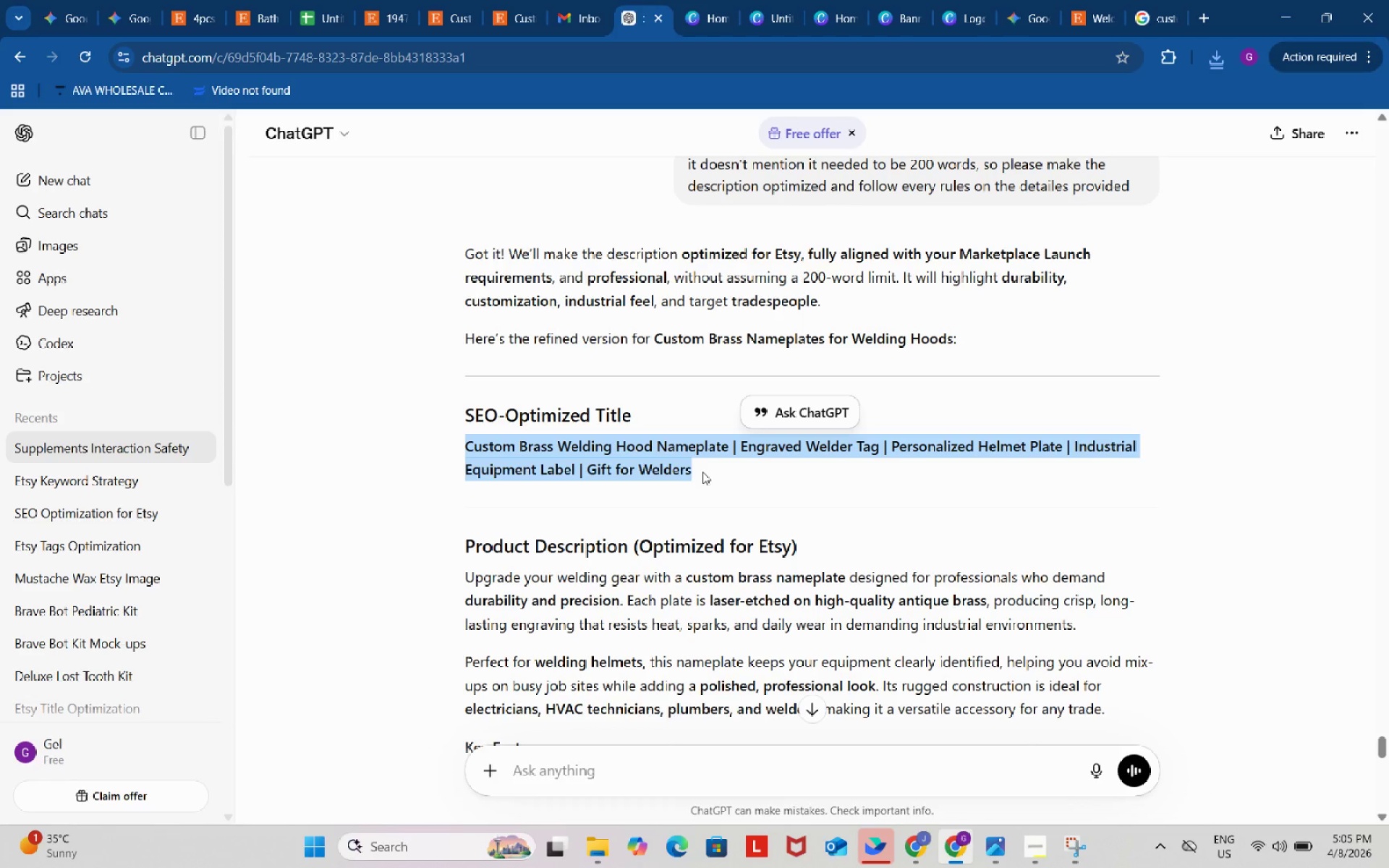 
key(Control+C)
 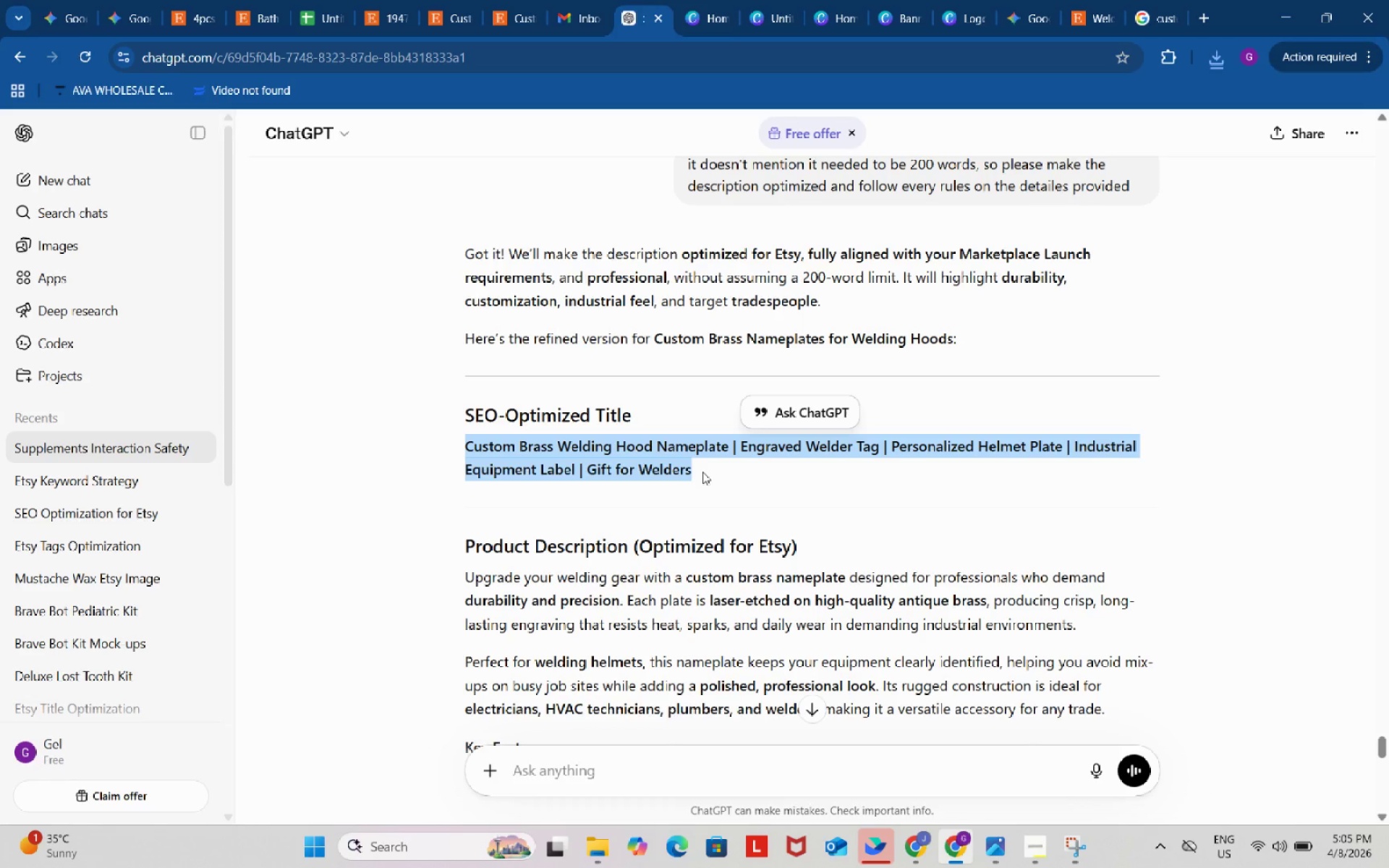 
key(Control+ControlLeft)
 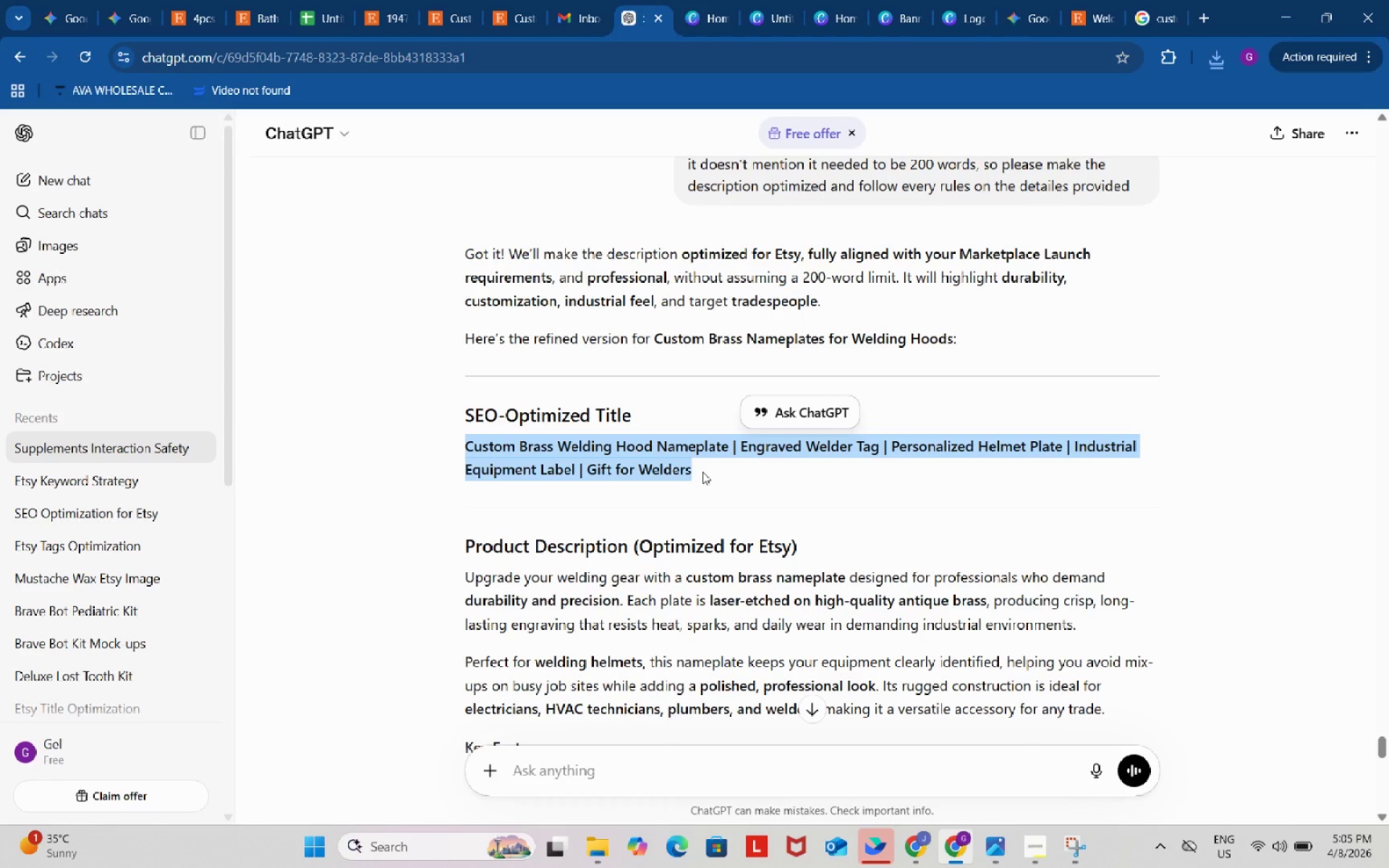 
key(Control+C)
 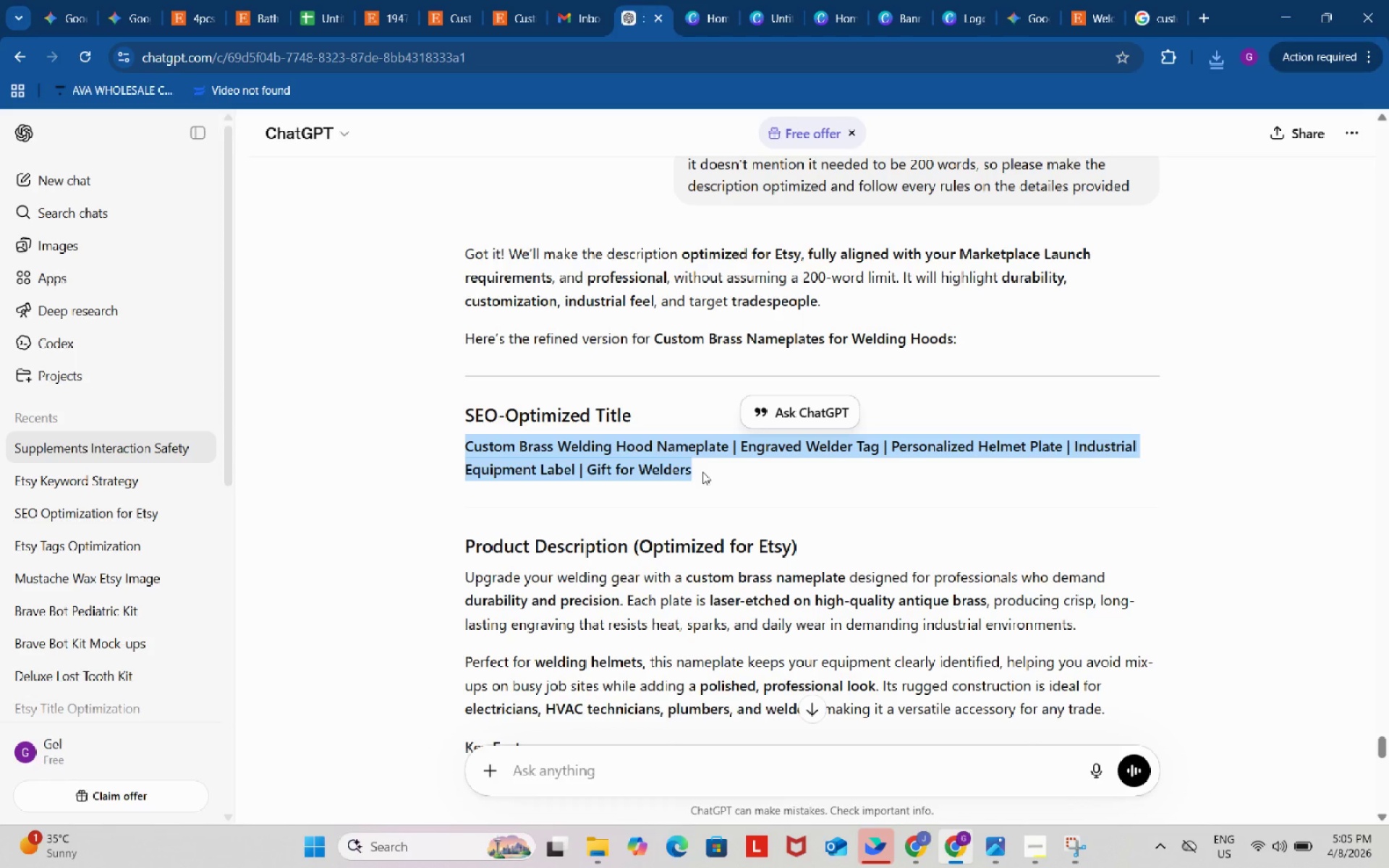 
key(Control+ControlLeft)
 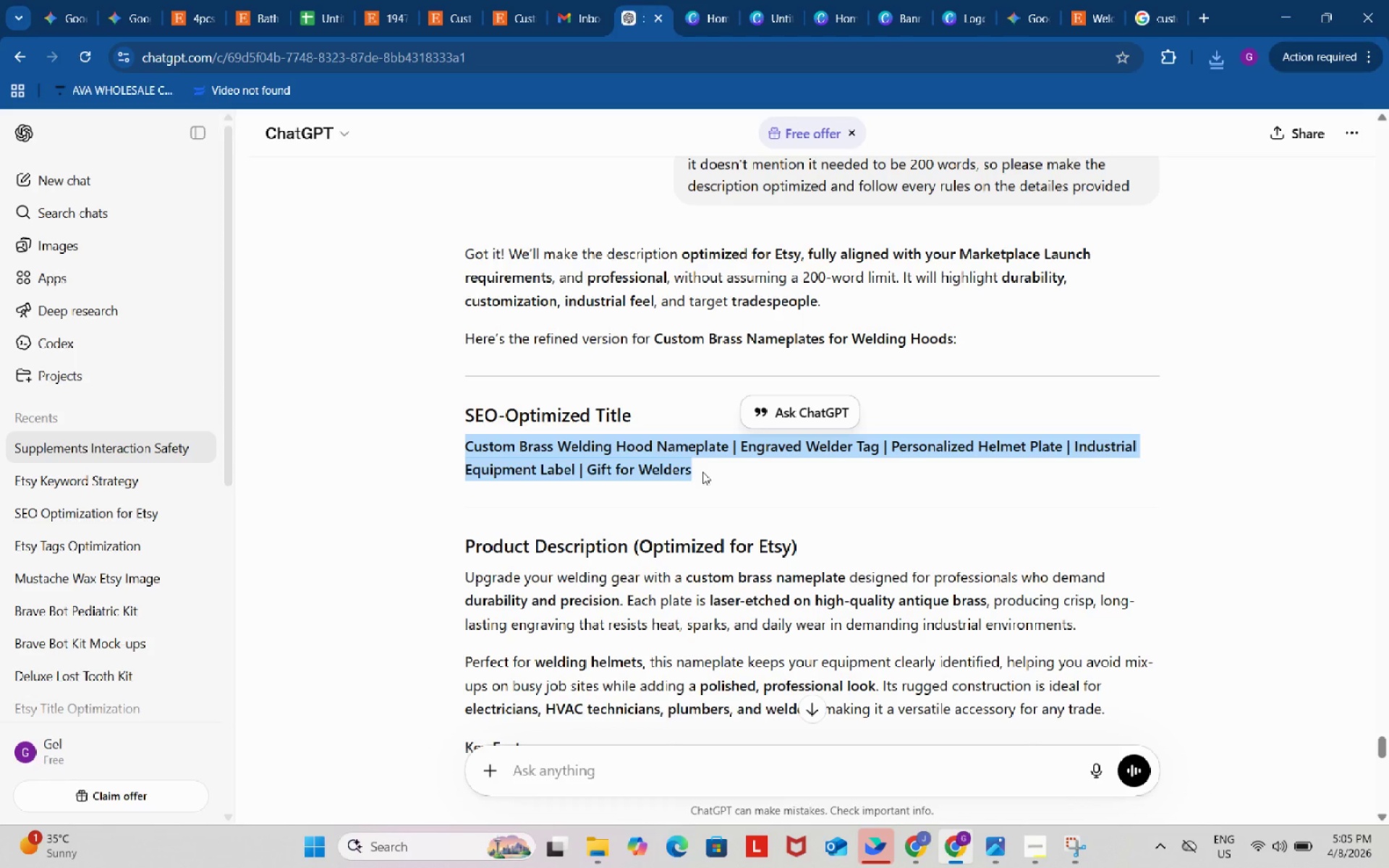 
key(Control+C)
 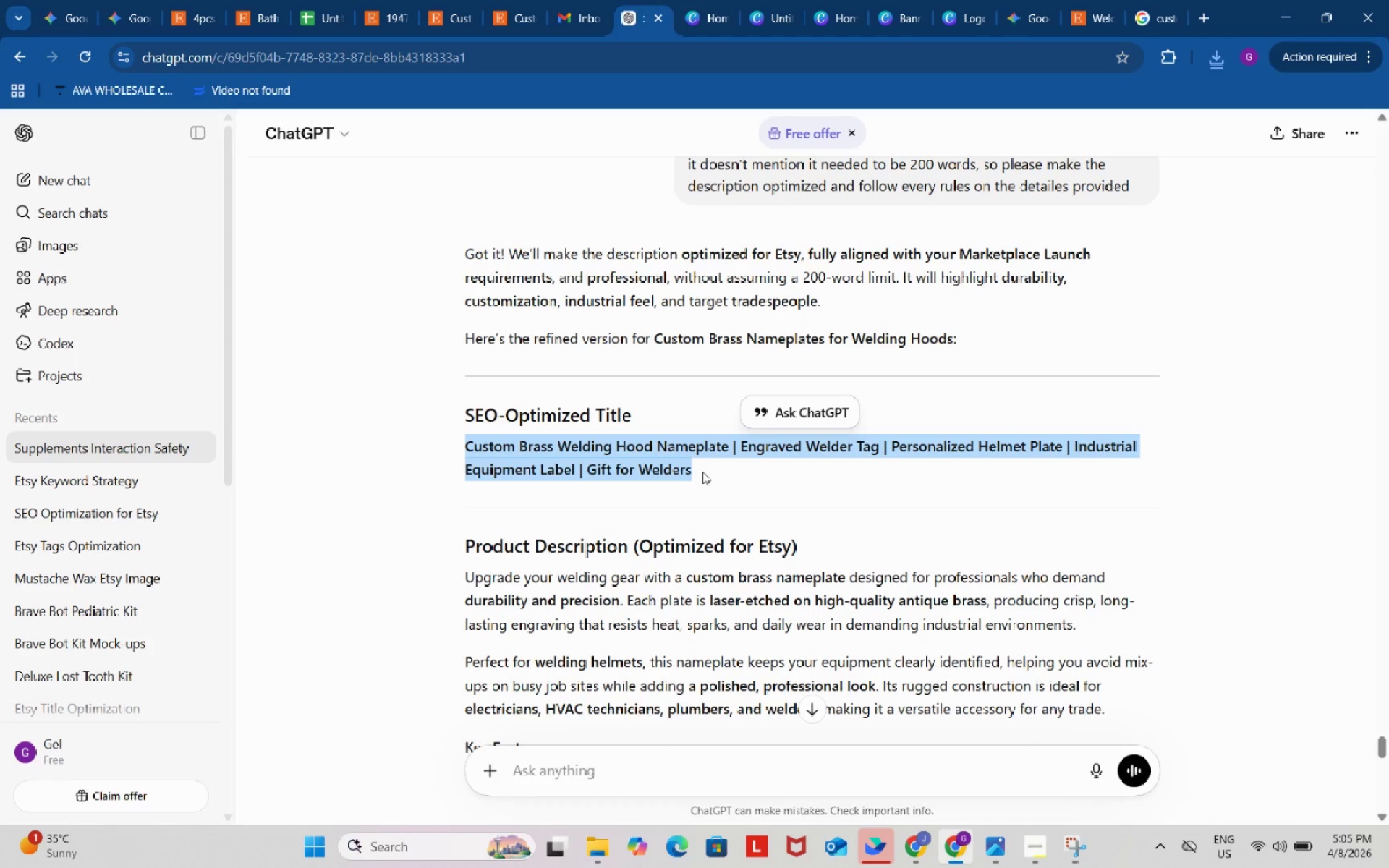 
key(Control+ControlLeft)
 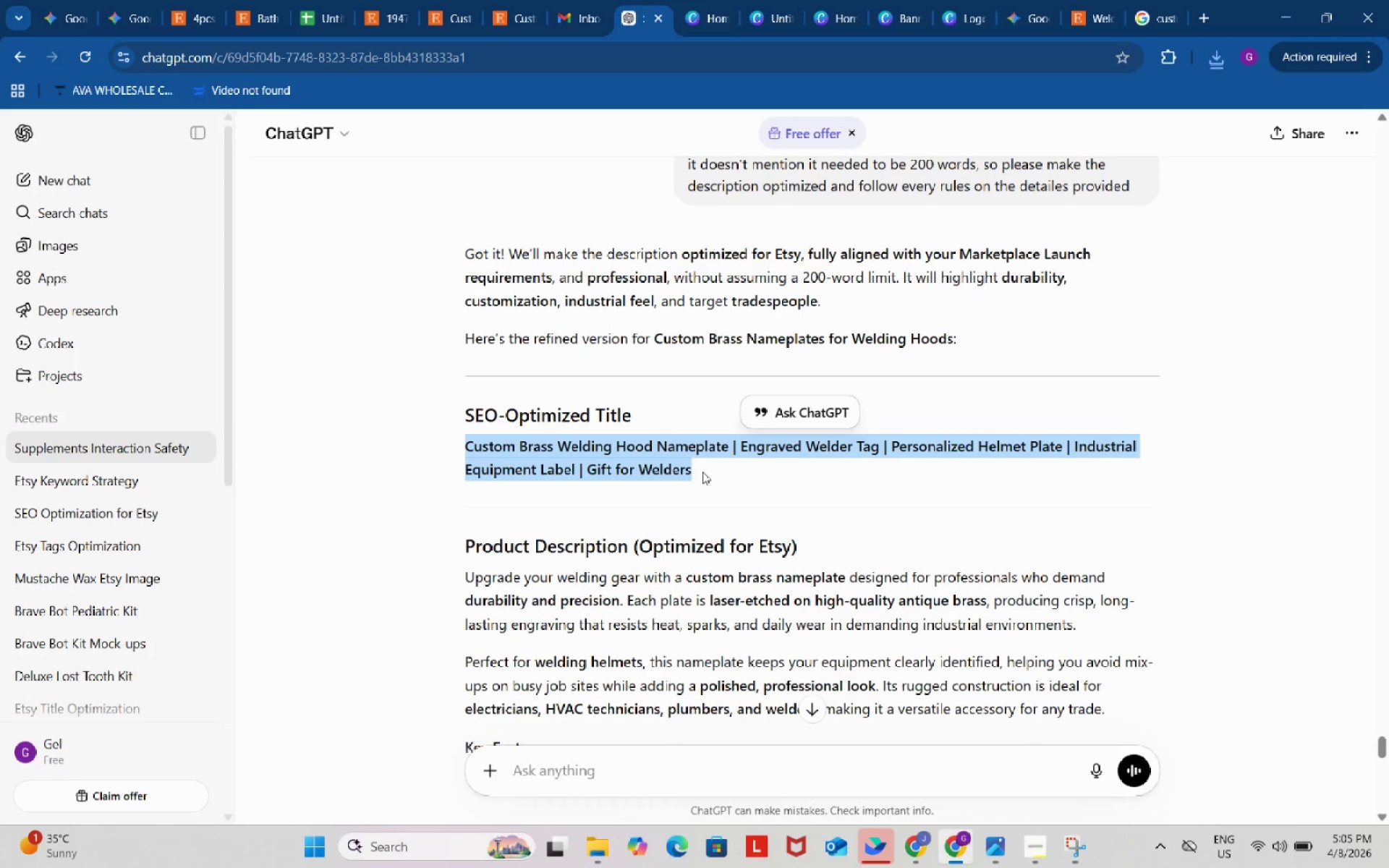 
key(Control+C)
 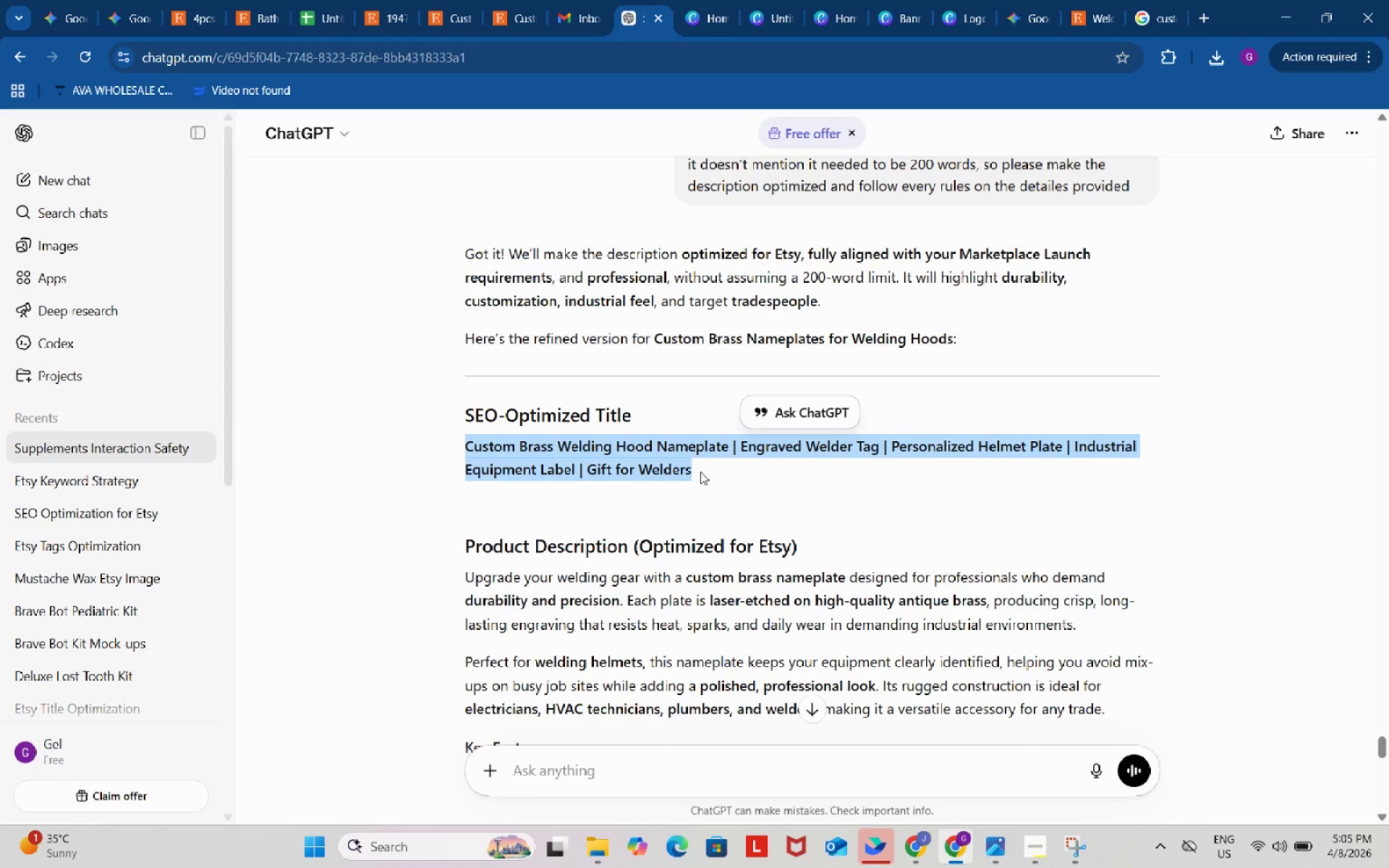 
wait(29.92)
 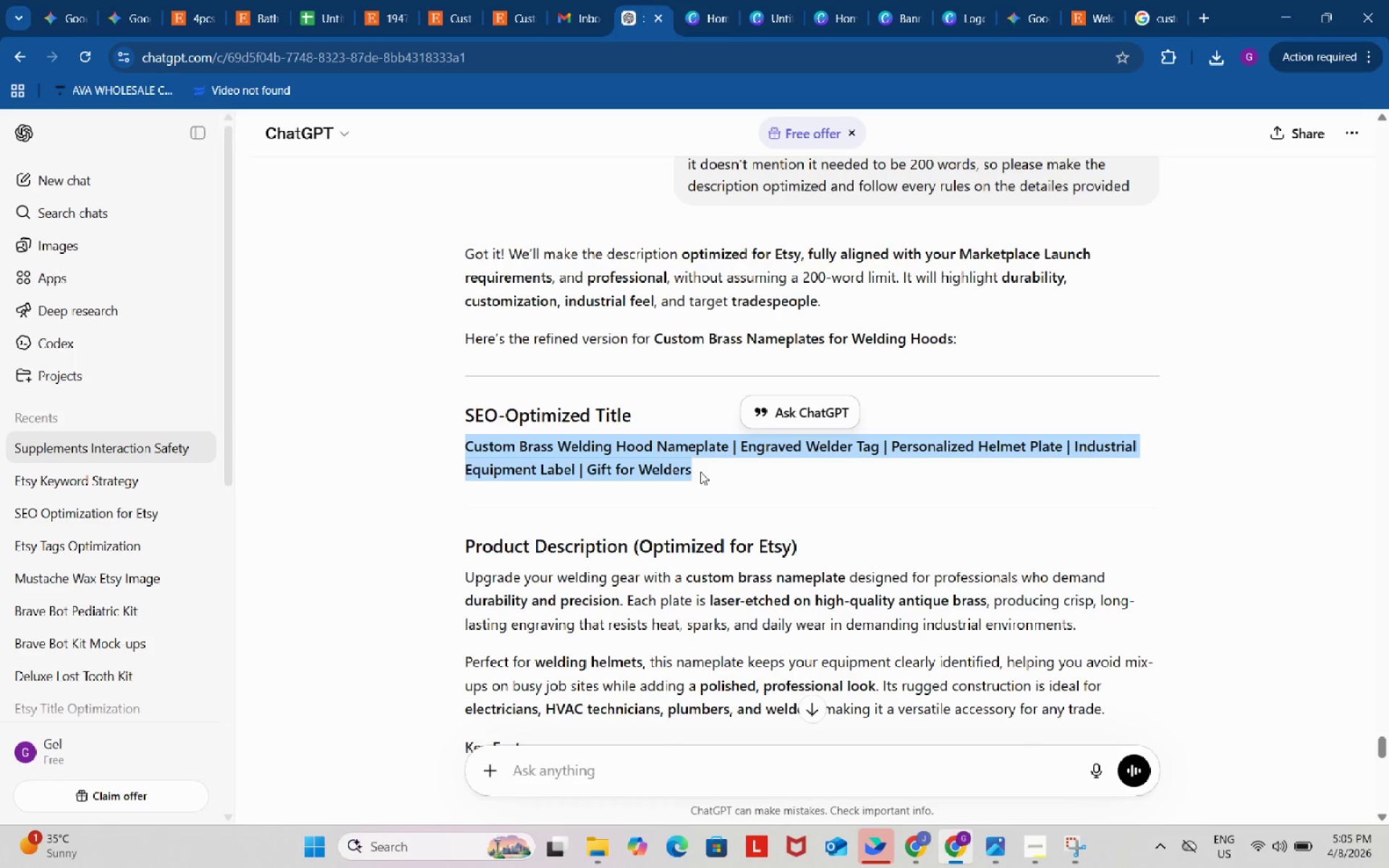 
key(Control+ControlLeft)
 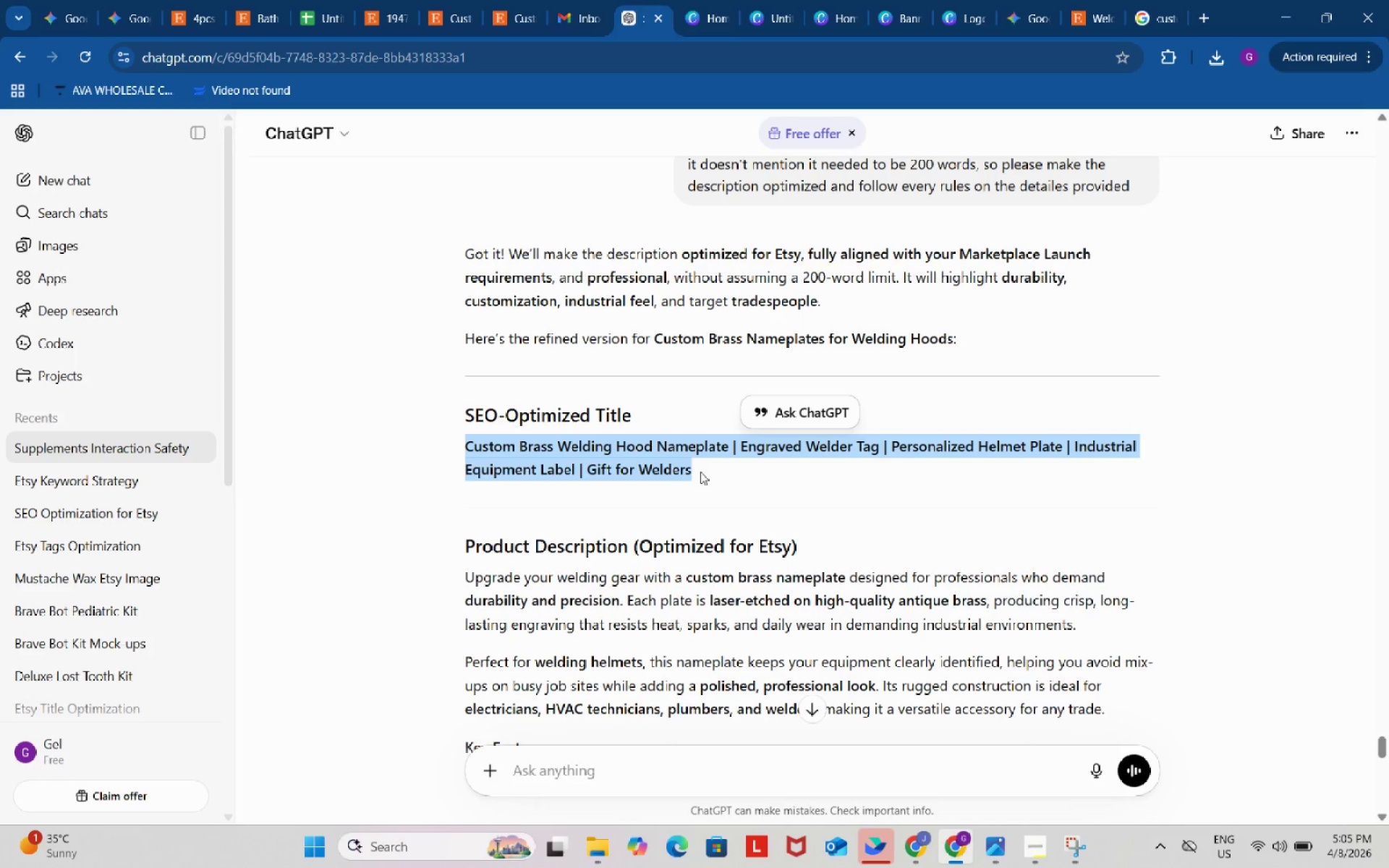 
key(Control+C)
 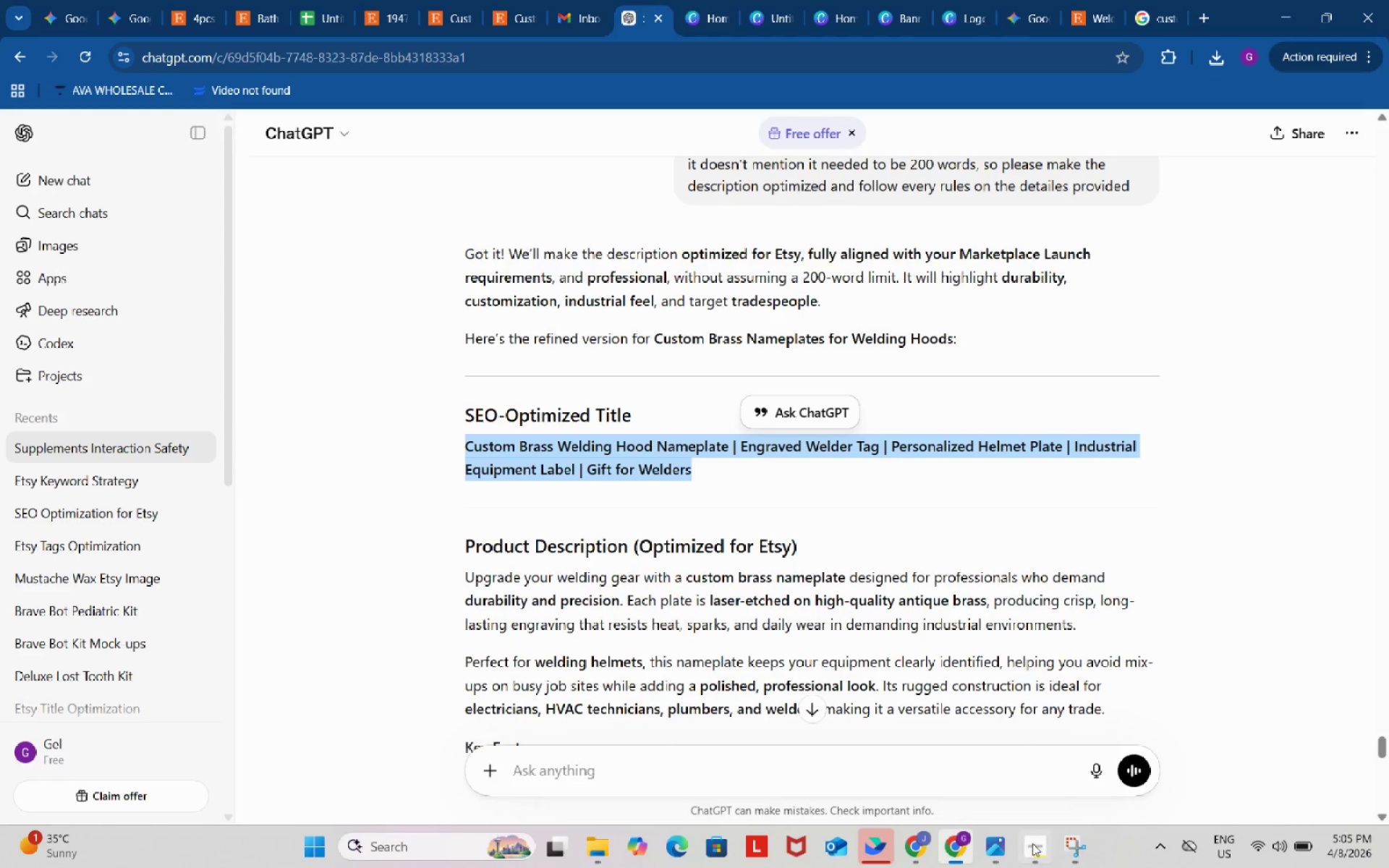 
left_click([1037, 859])